 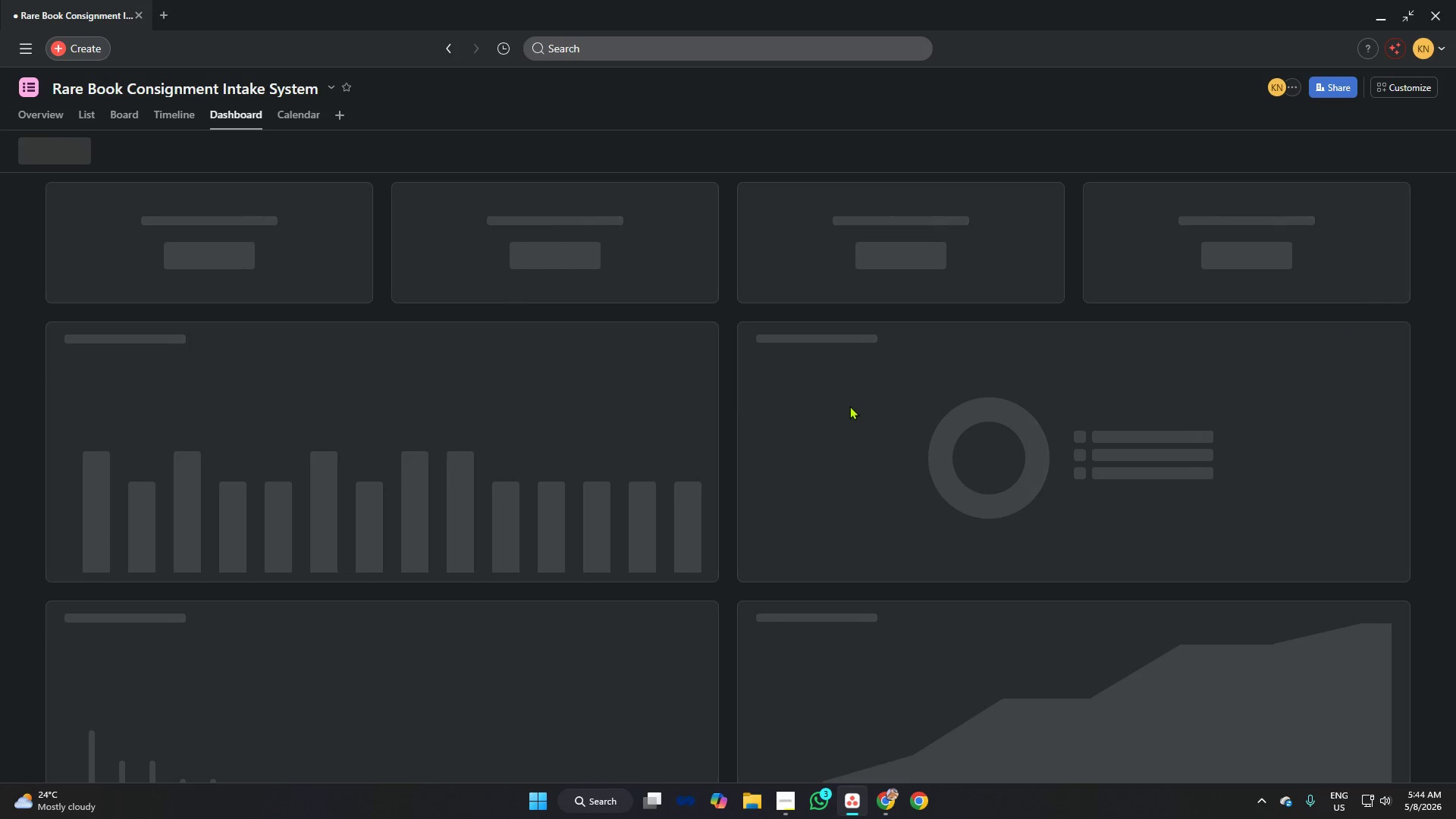 
left_click([356, 201])
 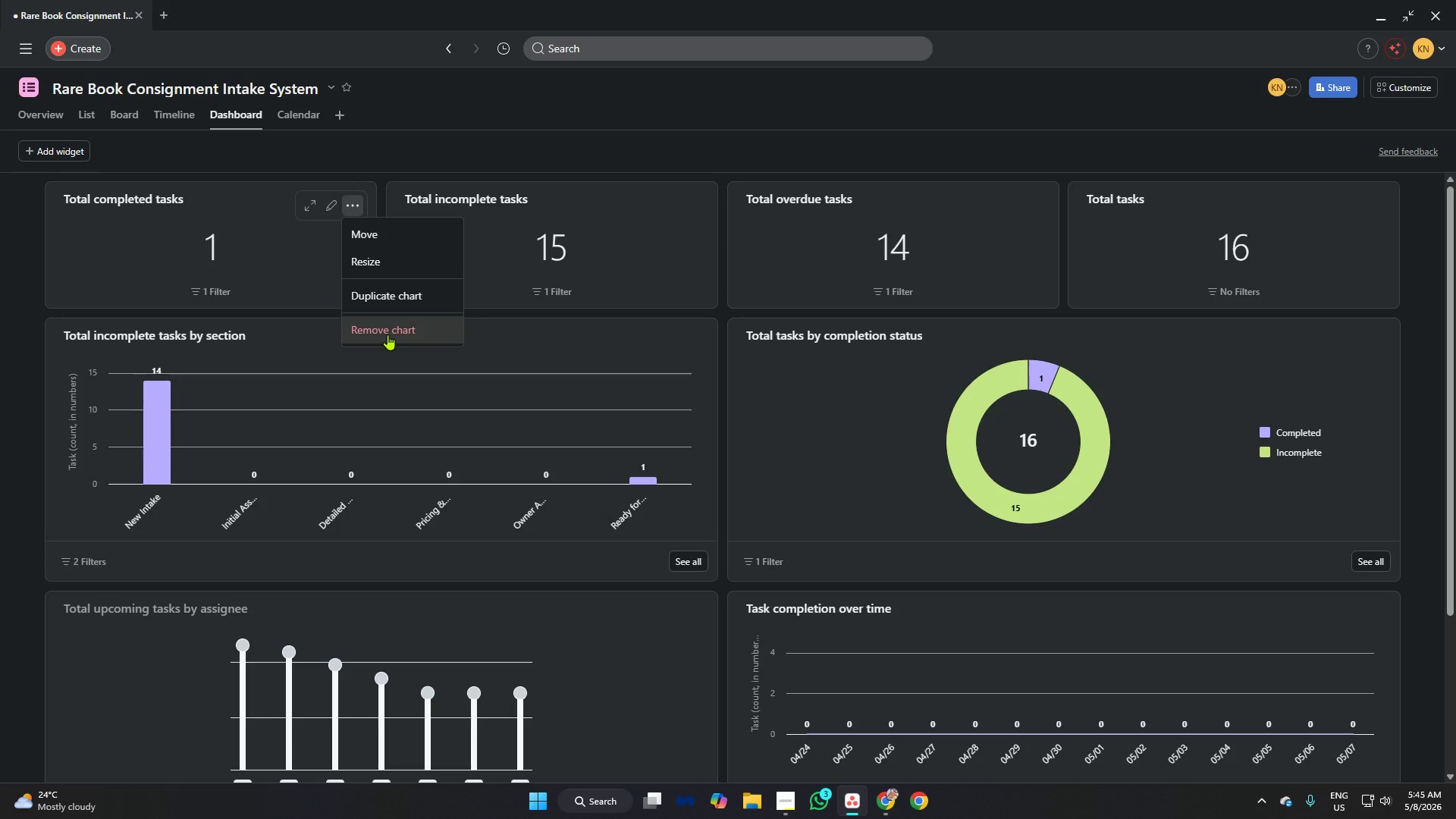 
left_click([388, 334])
 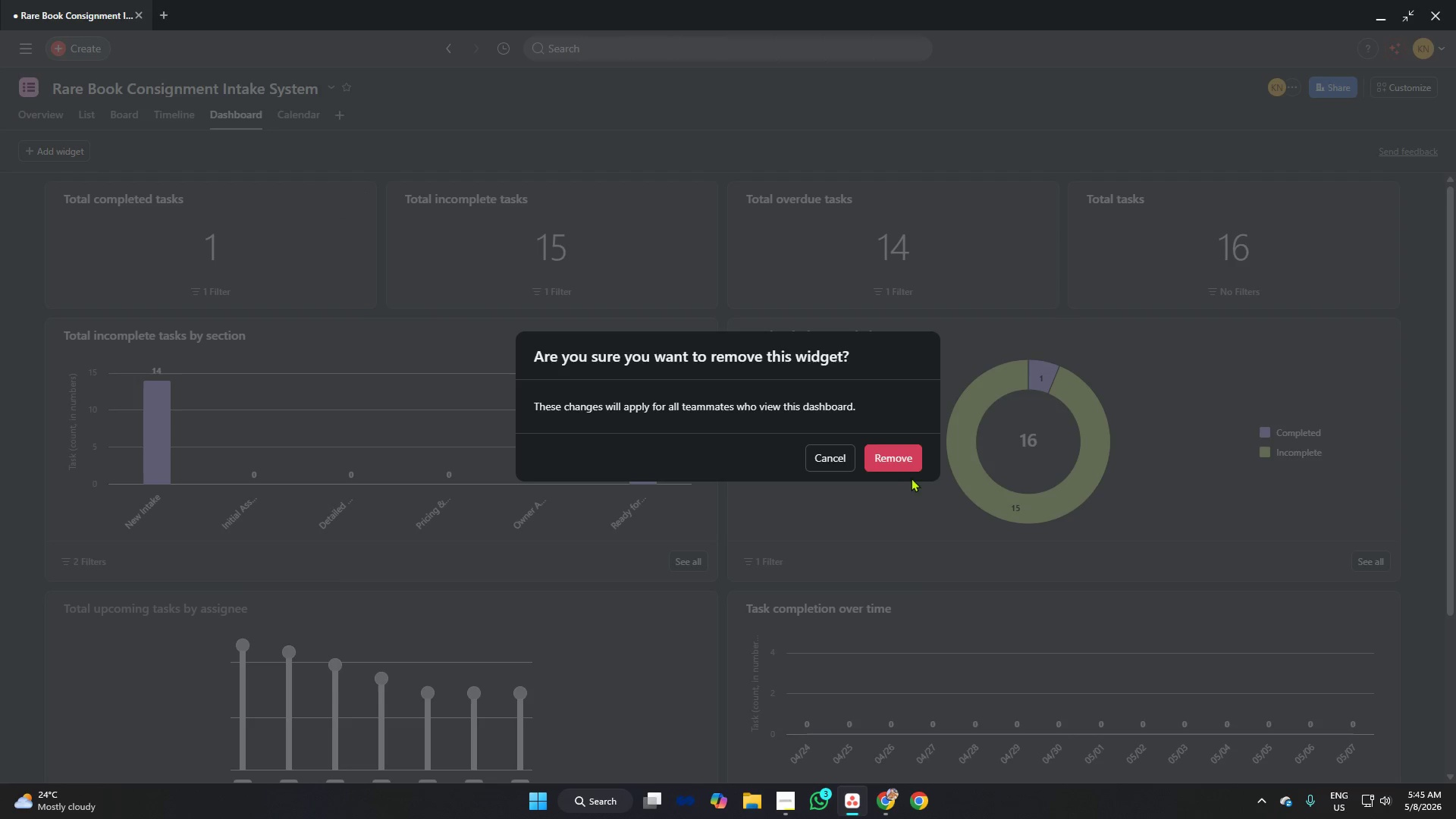 
left_click([892, 466])
 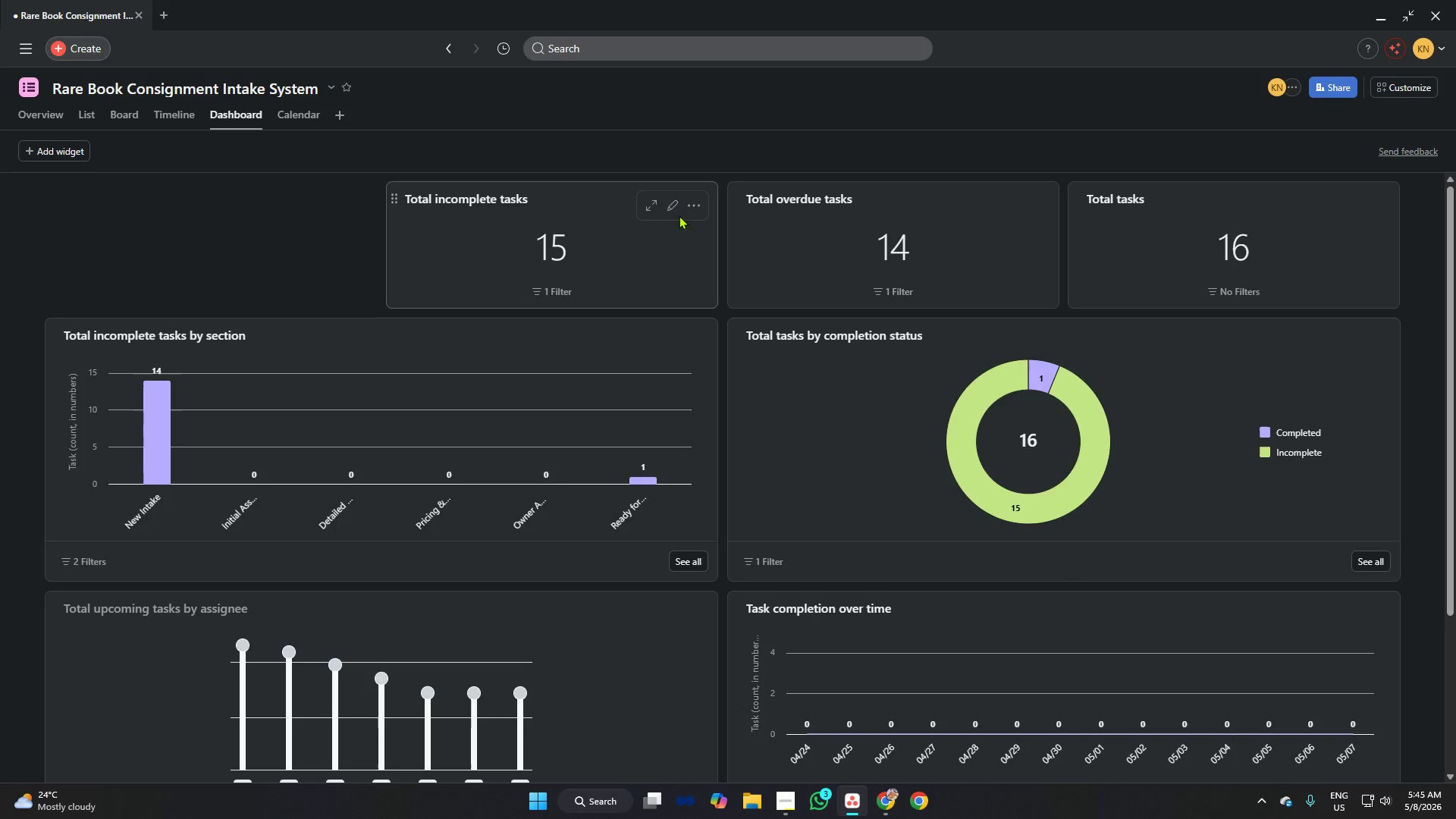 
left_click([683, 206])
 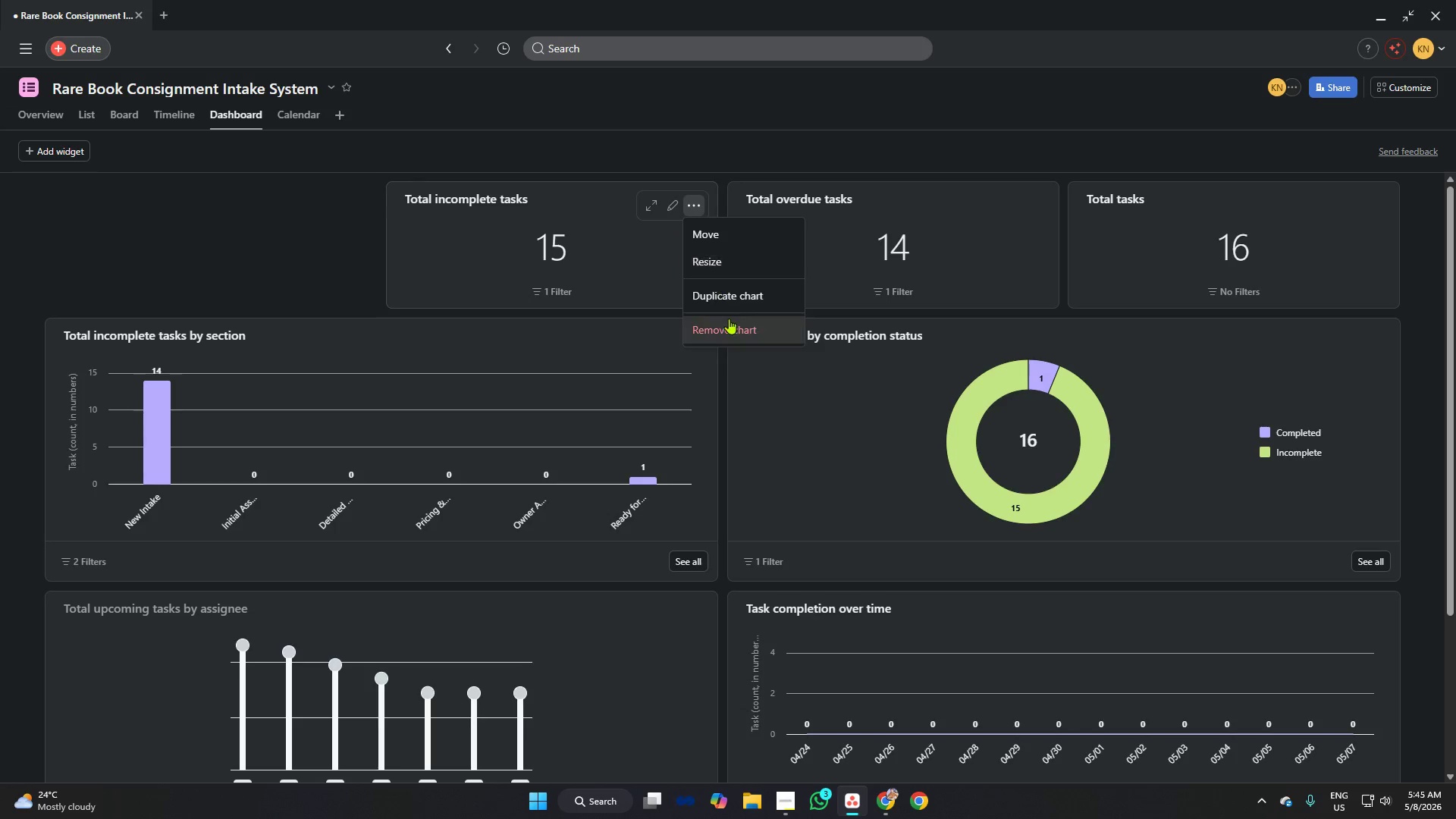 
left_click([731, 326])
 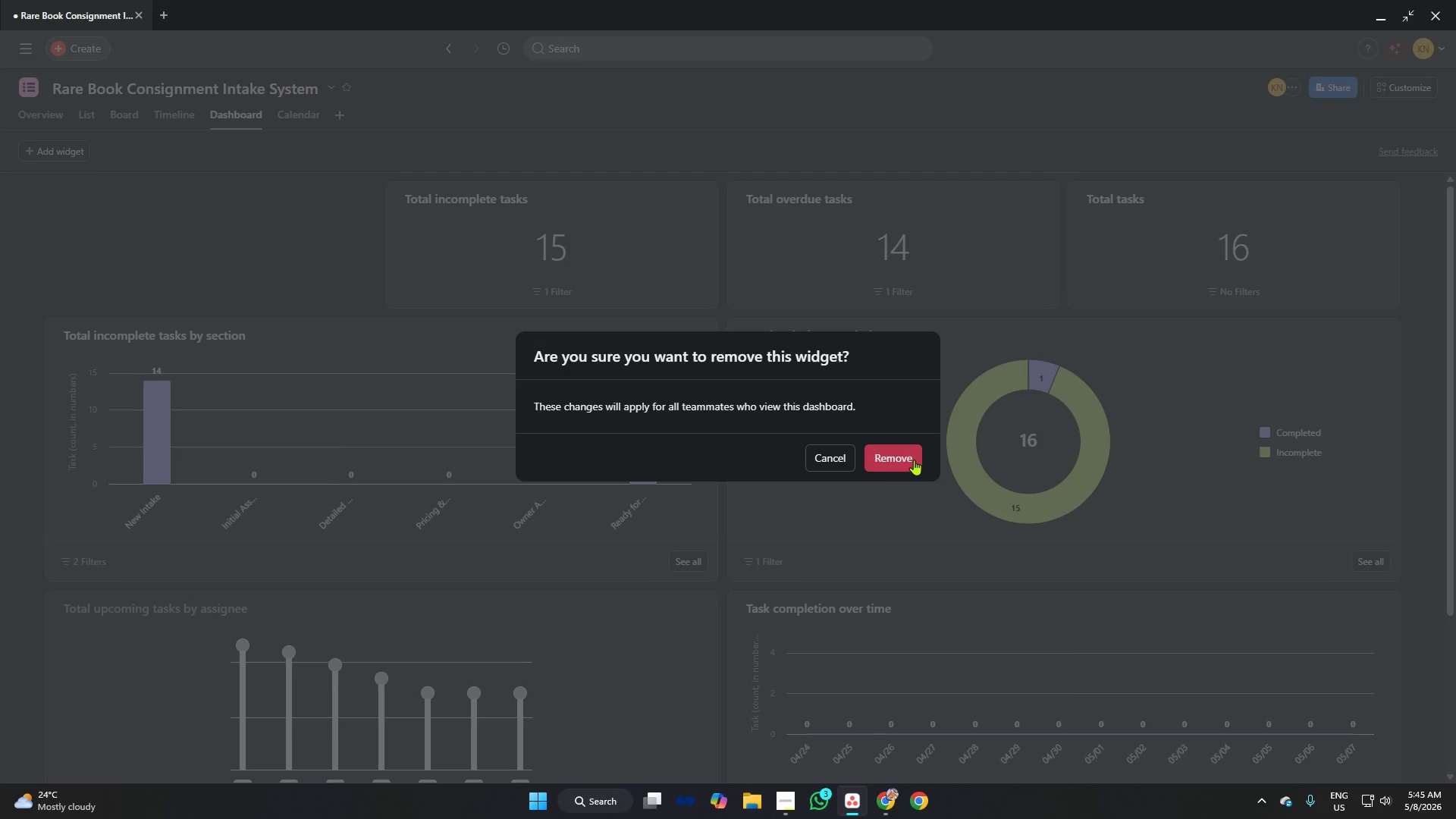 
left_click([890, 458])
 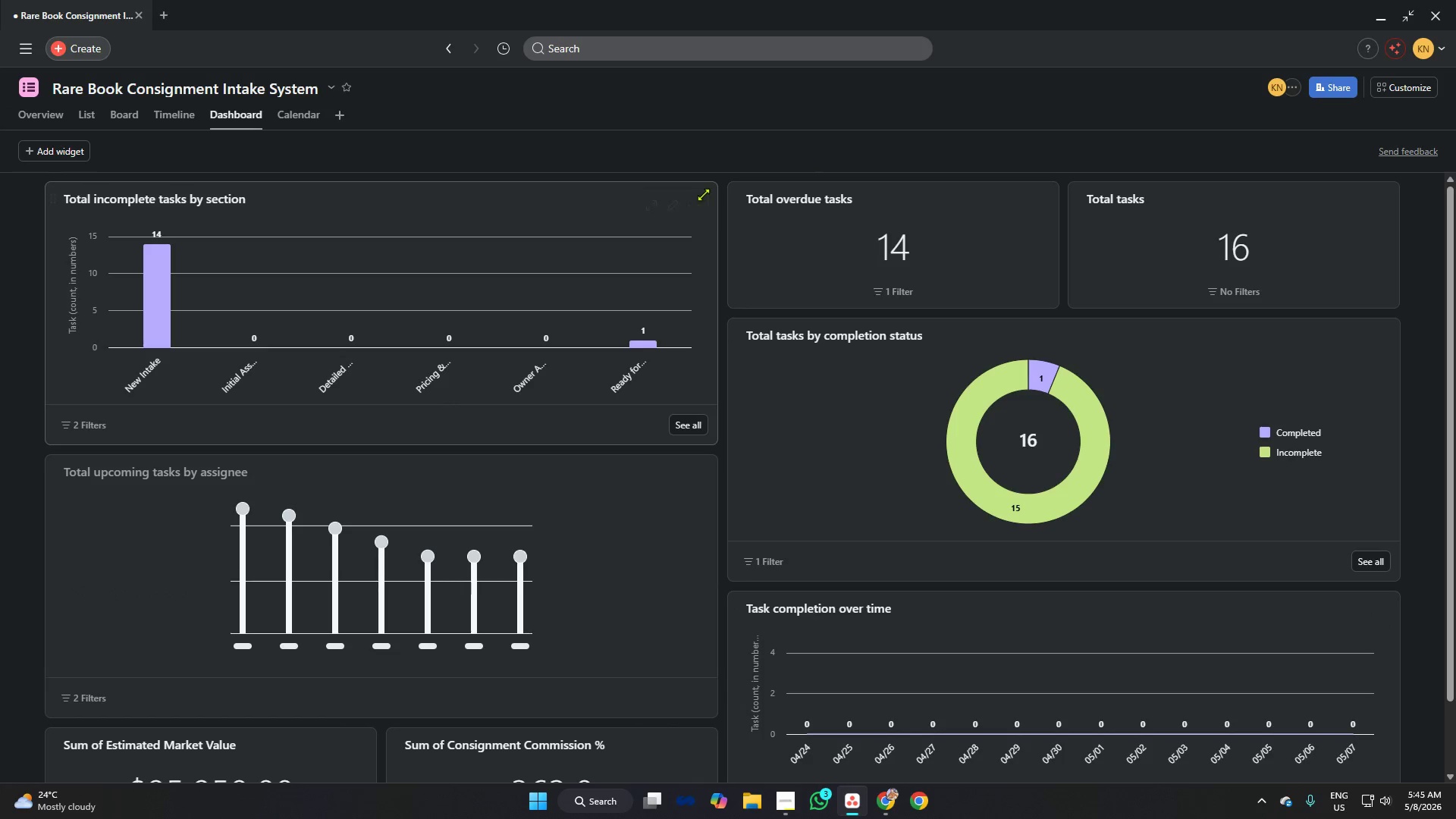 
left_click([696, 198])
 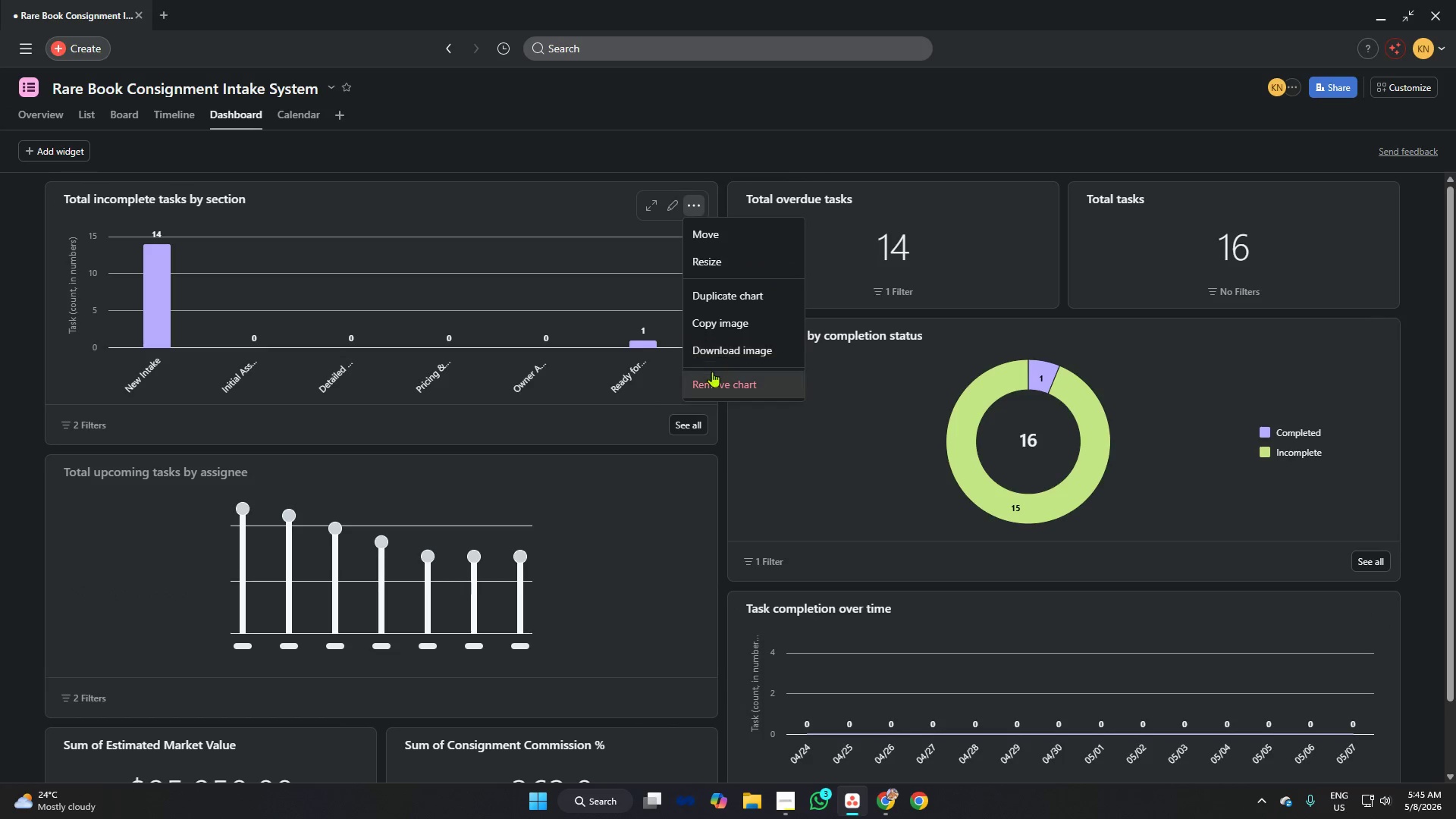 
left_click([714, 372])
 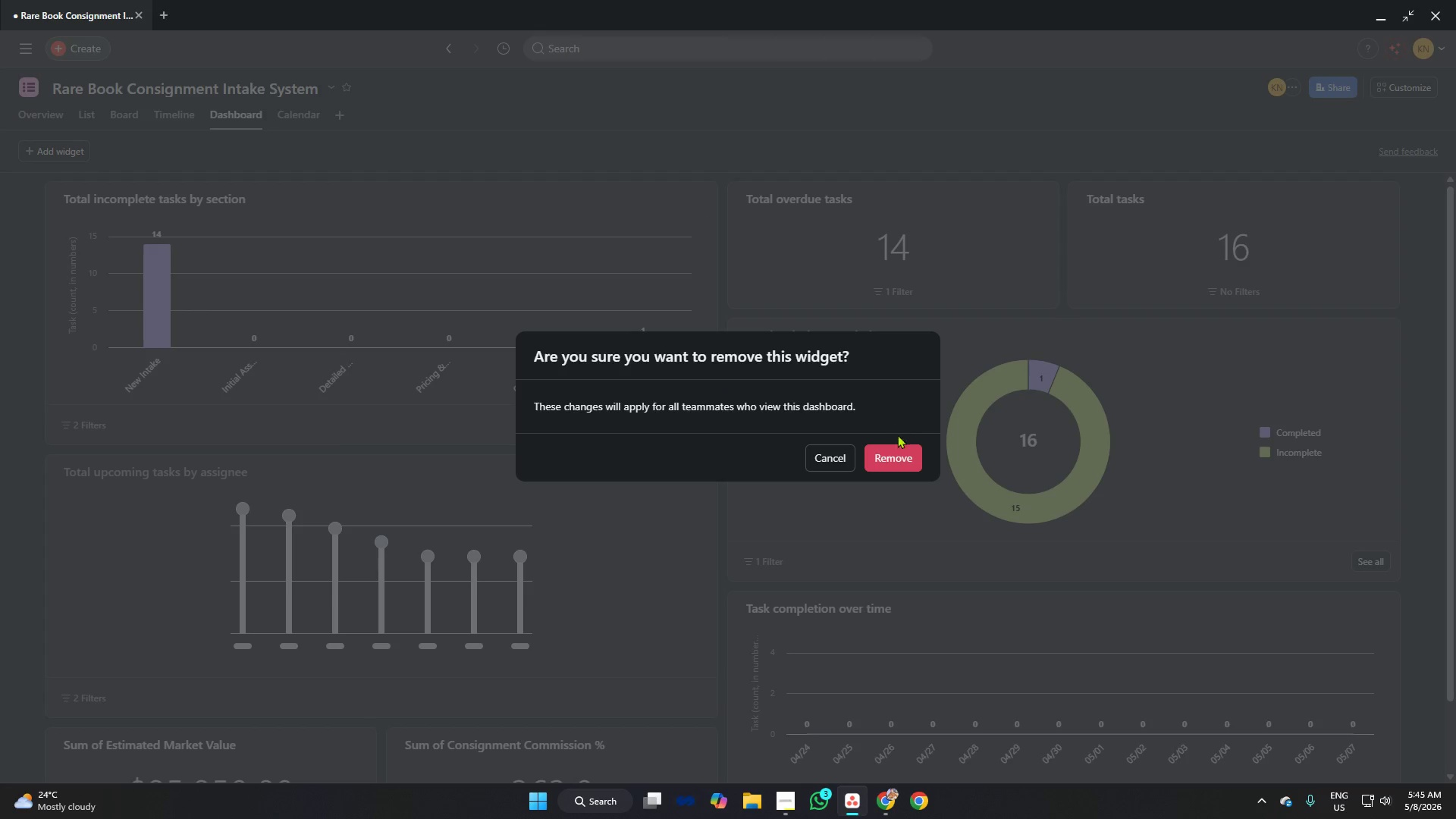 
left_click([893, 450])
 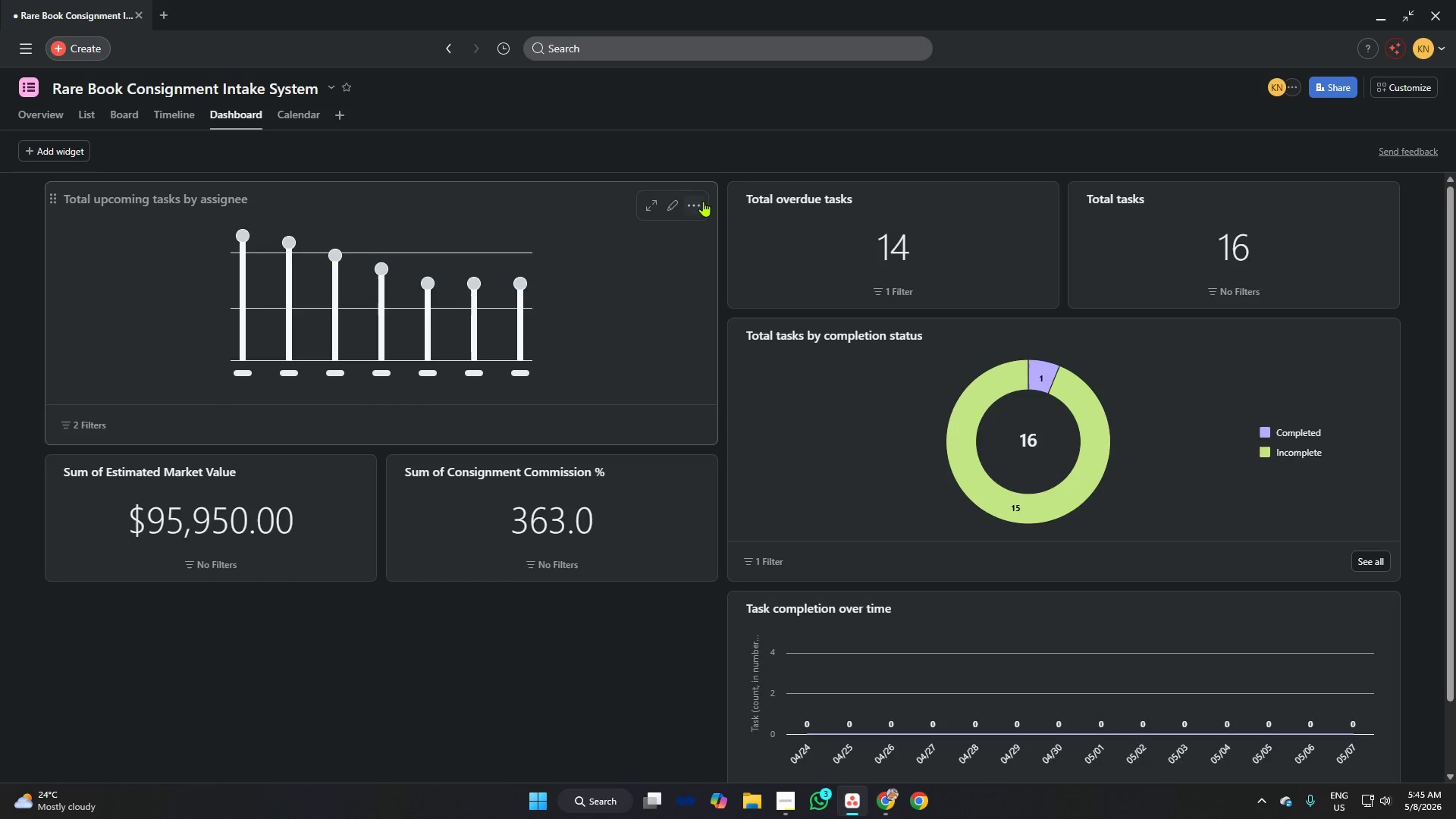 
left_click([703, 201])
 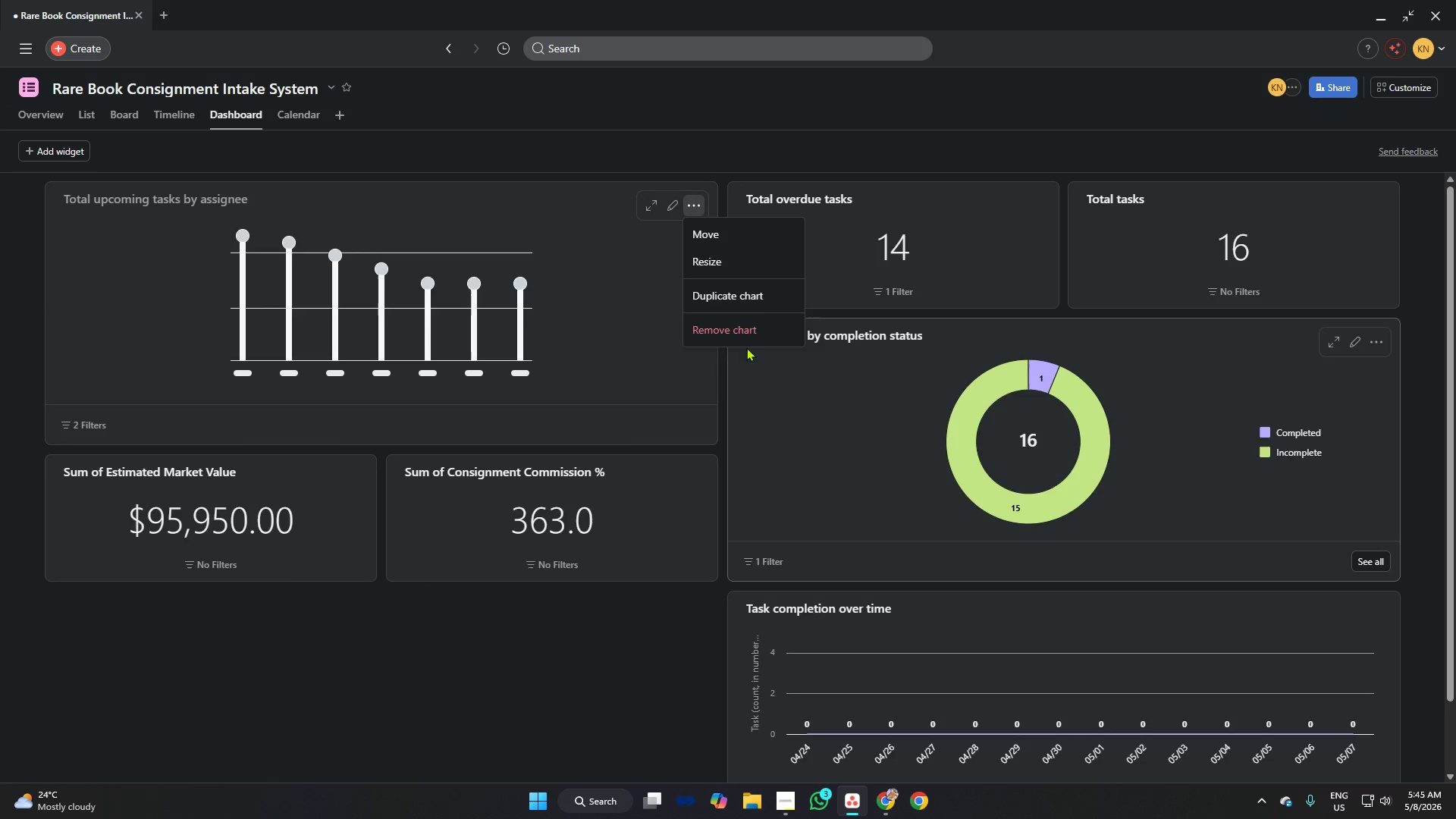 
left_click([745, 331])
 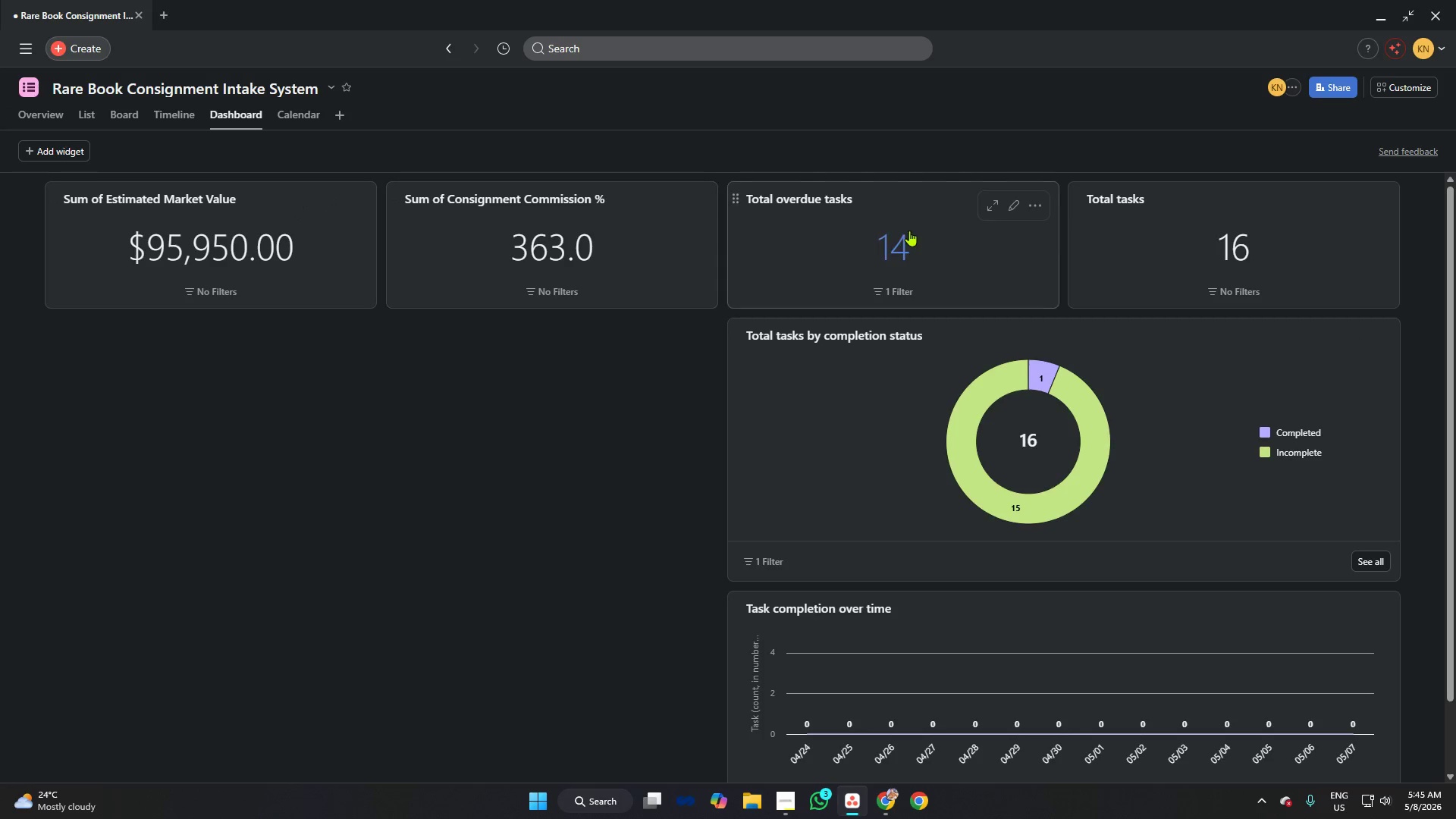 
wait(16.17)
 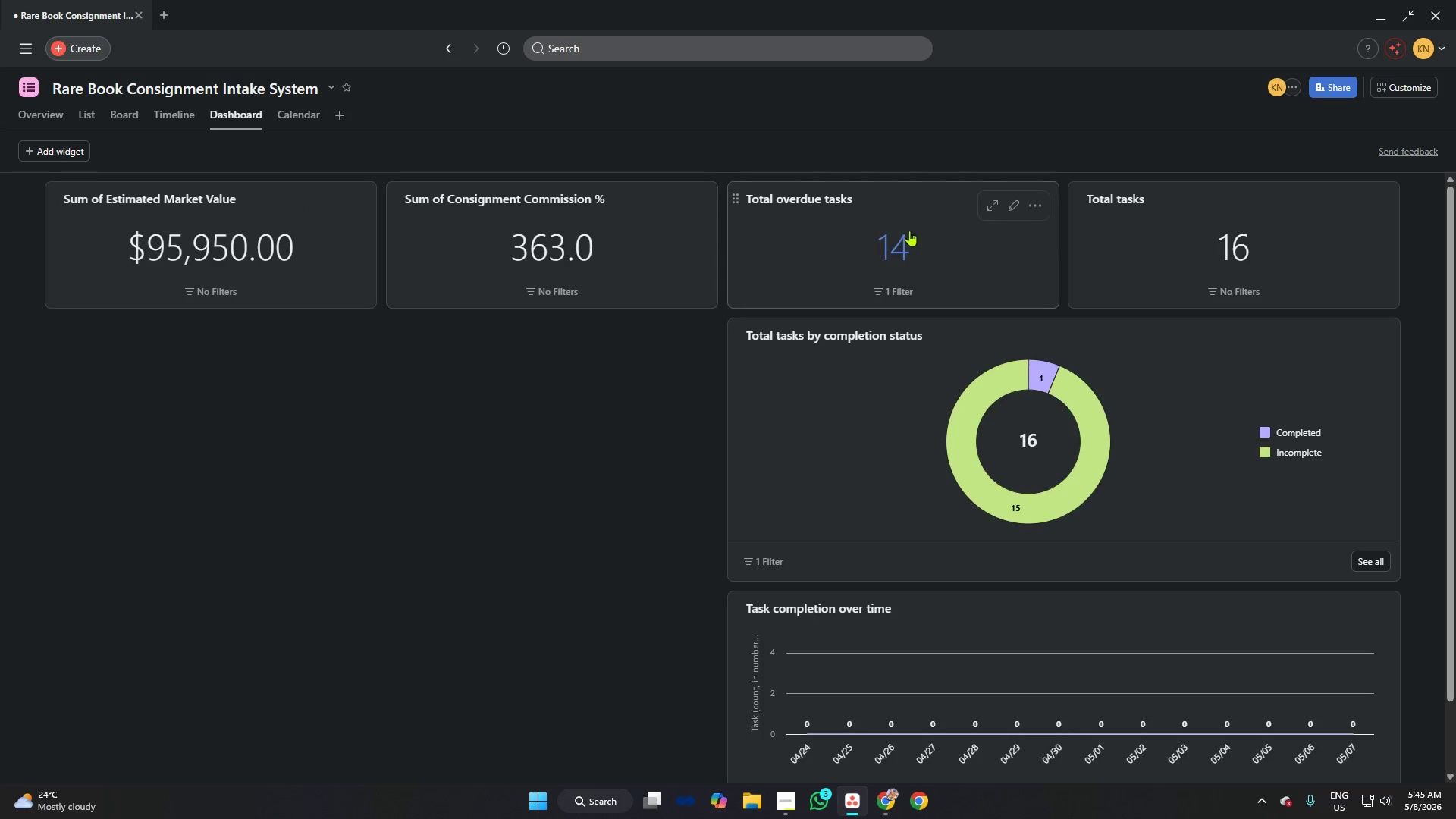 
left_click([1231, 262])
 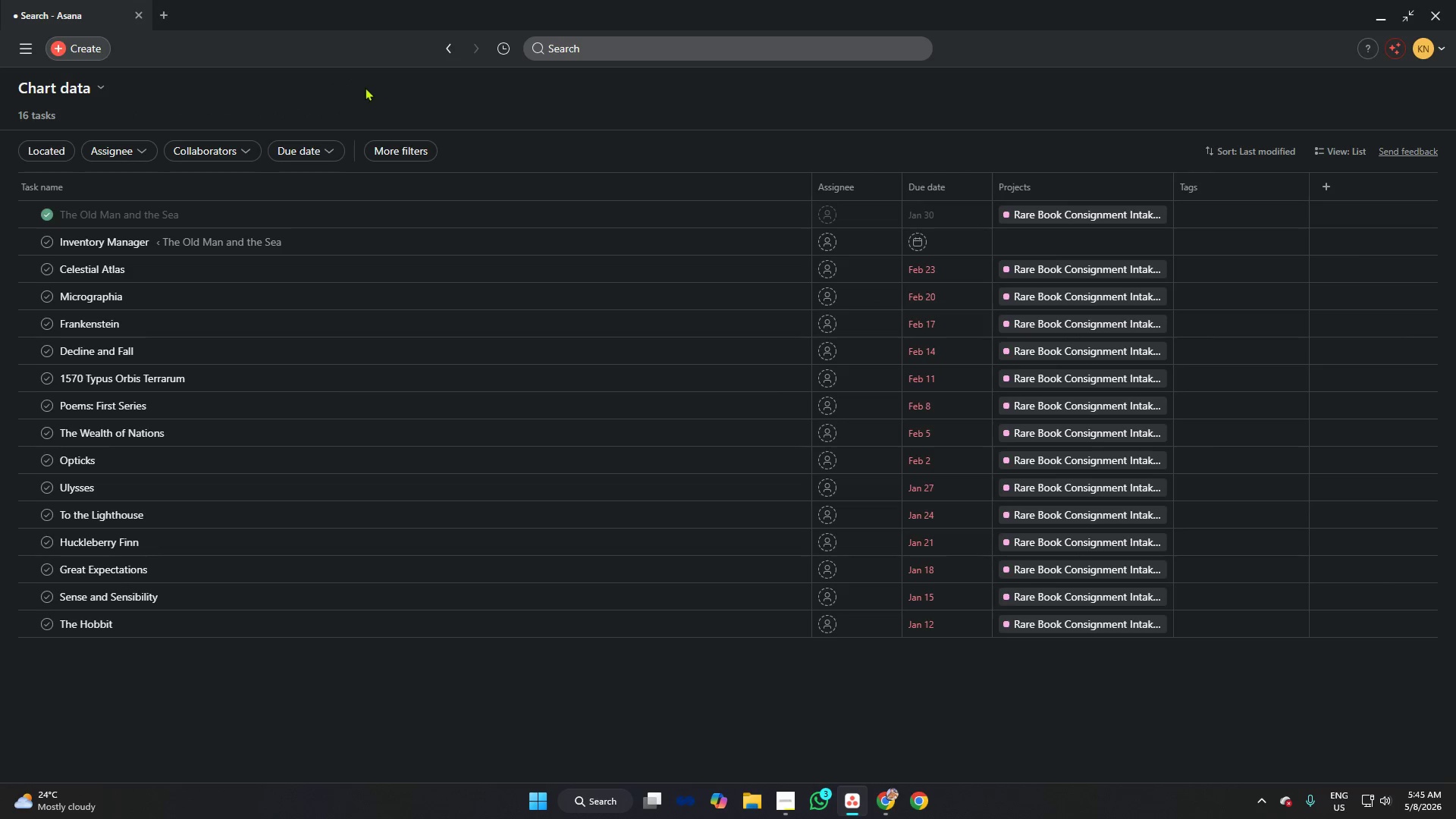 
wait(9.41)
 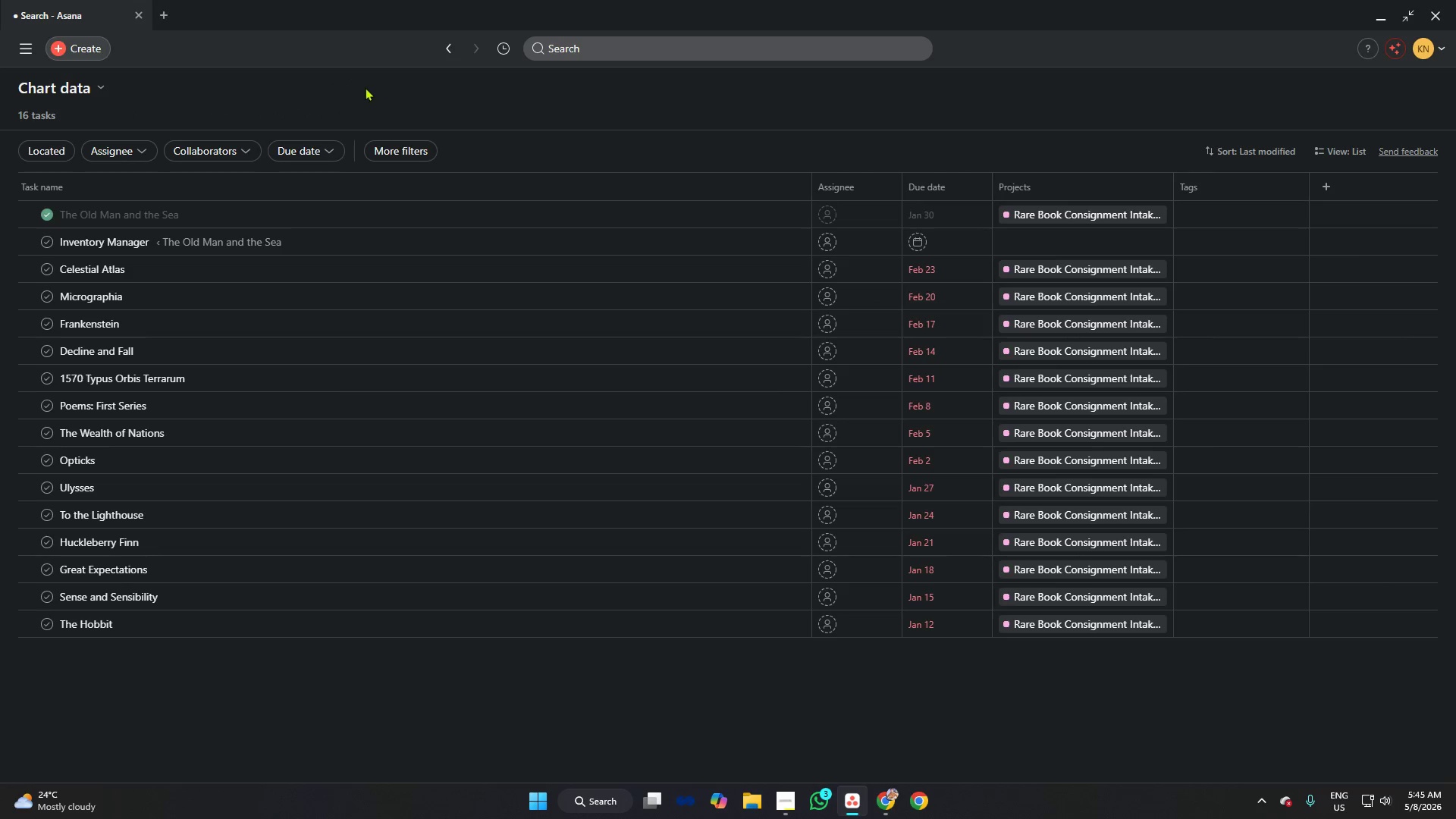 
left_click([1373, 613])
 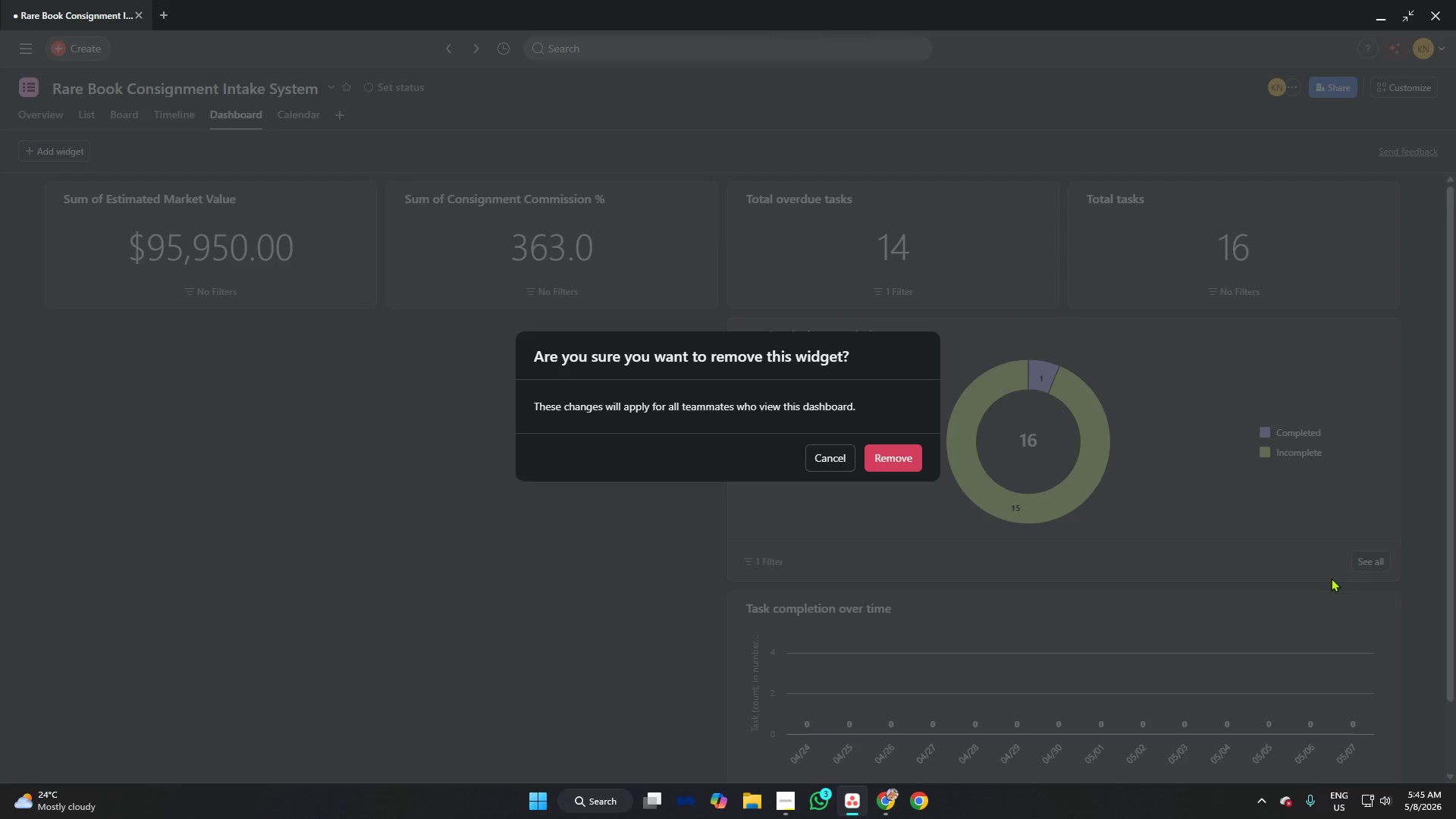 
left_click([879, 466])
 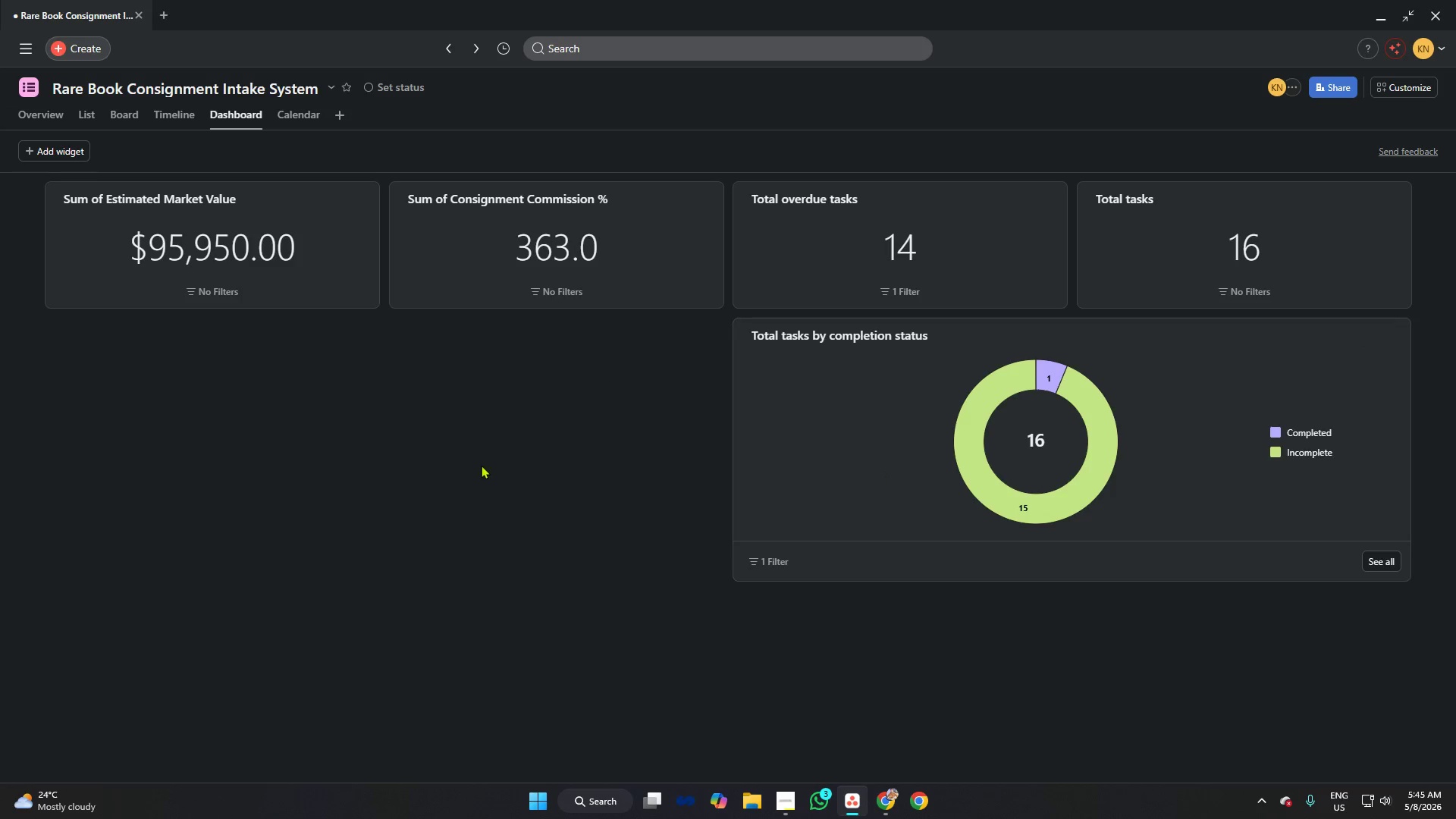 
left_click([410, 398])
 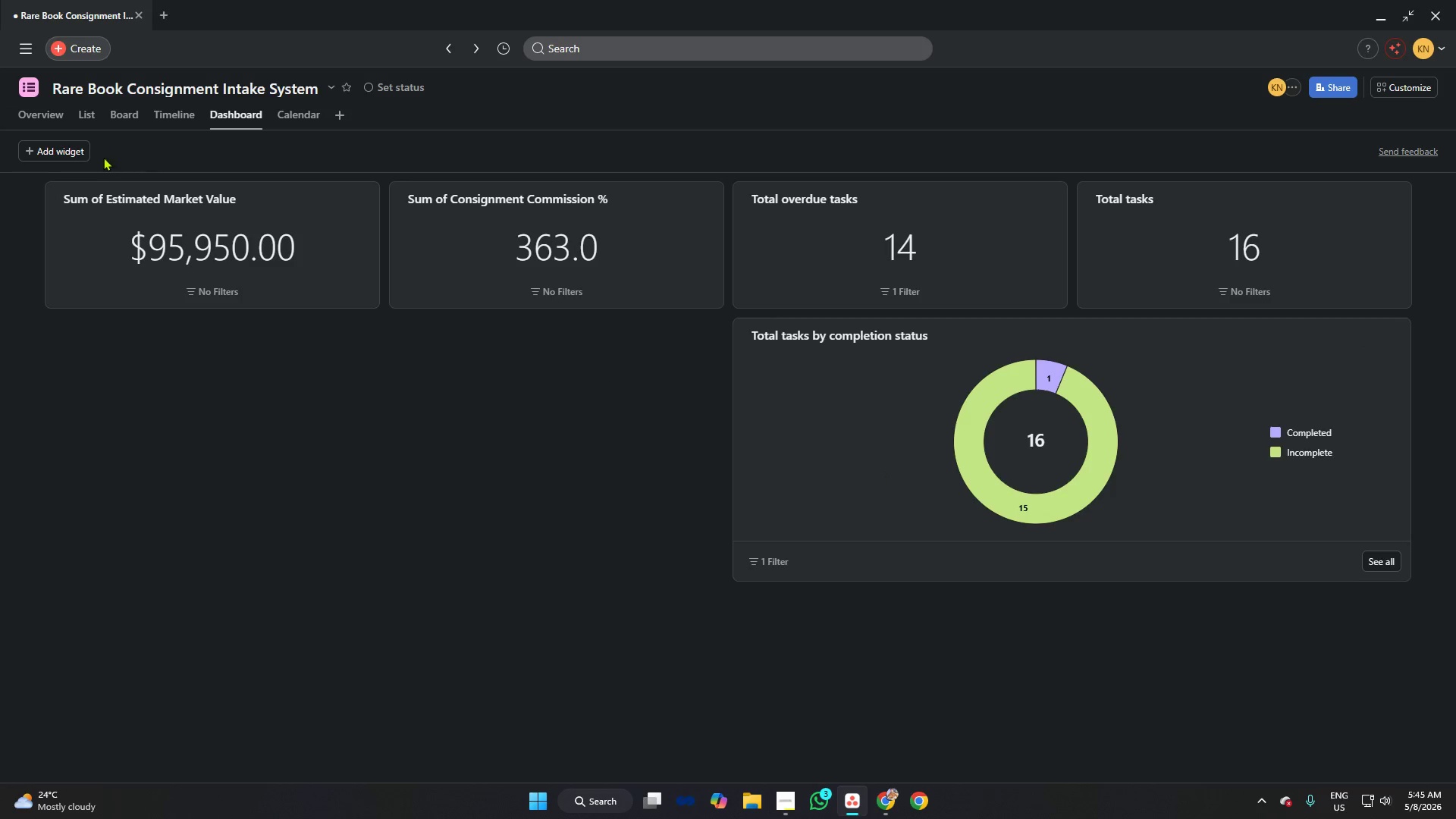 
left_click([52, 141])
 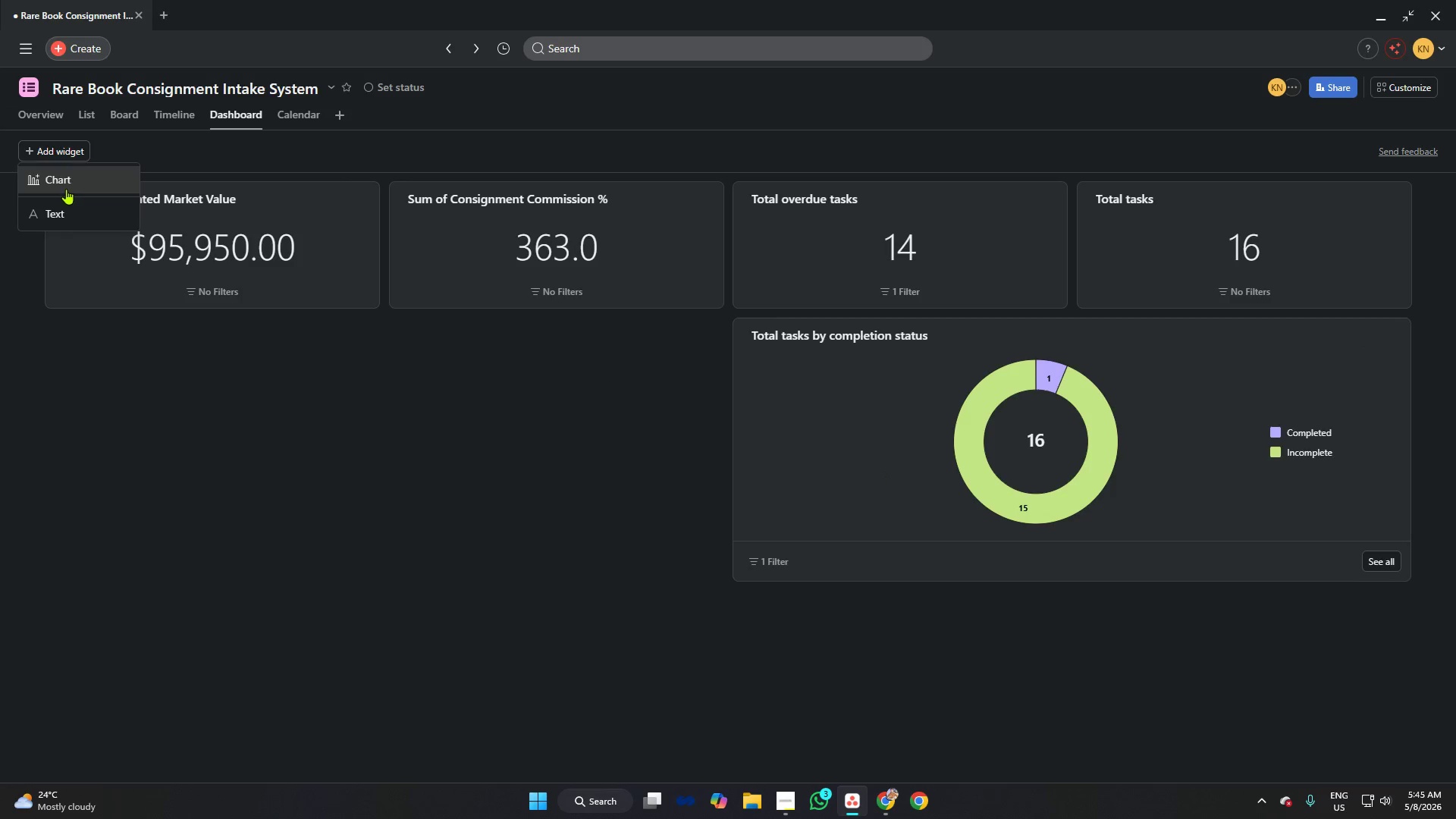 
left_click([64, 185])
 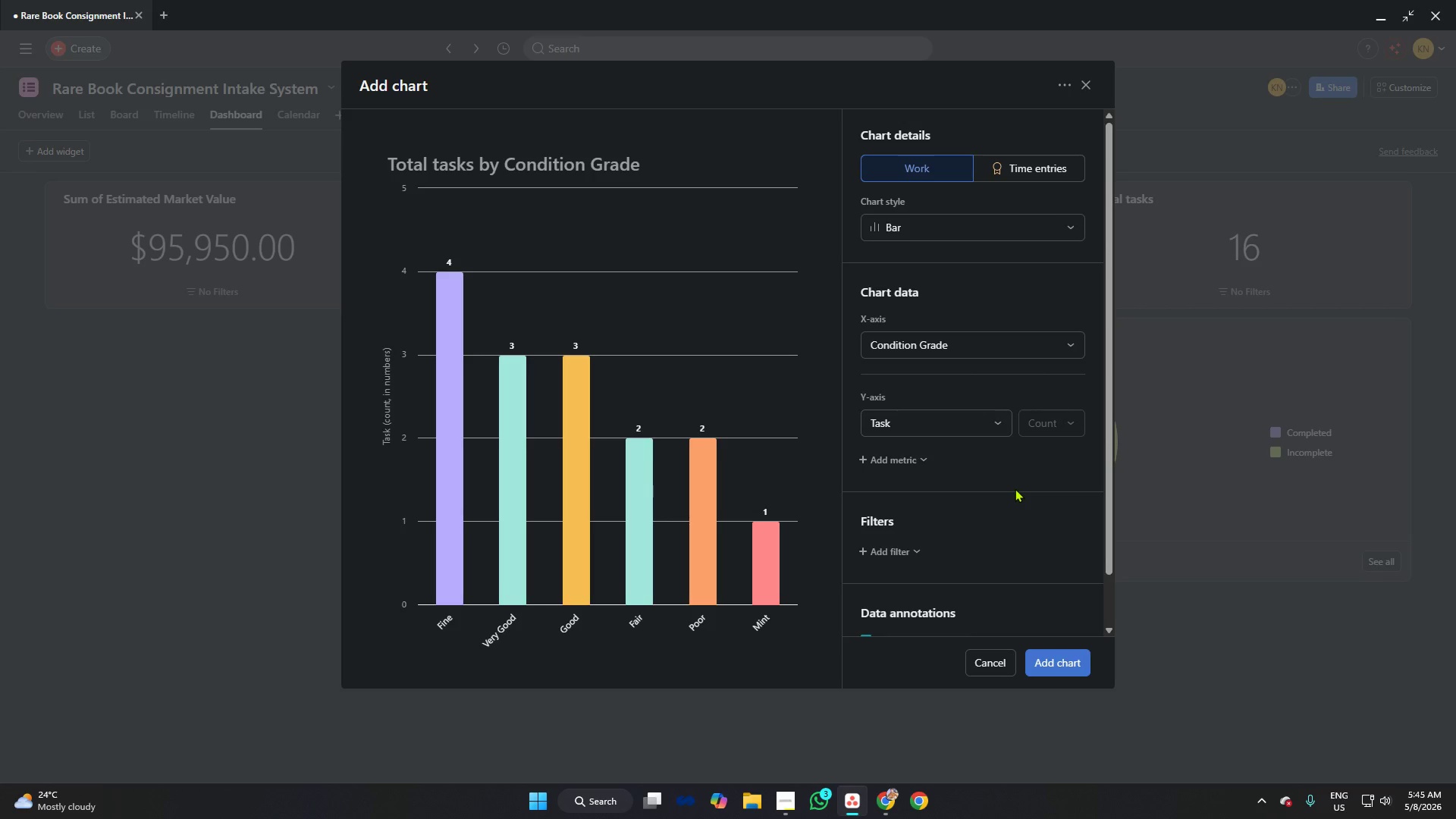 
wait(7.28)
 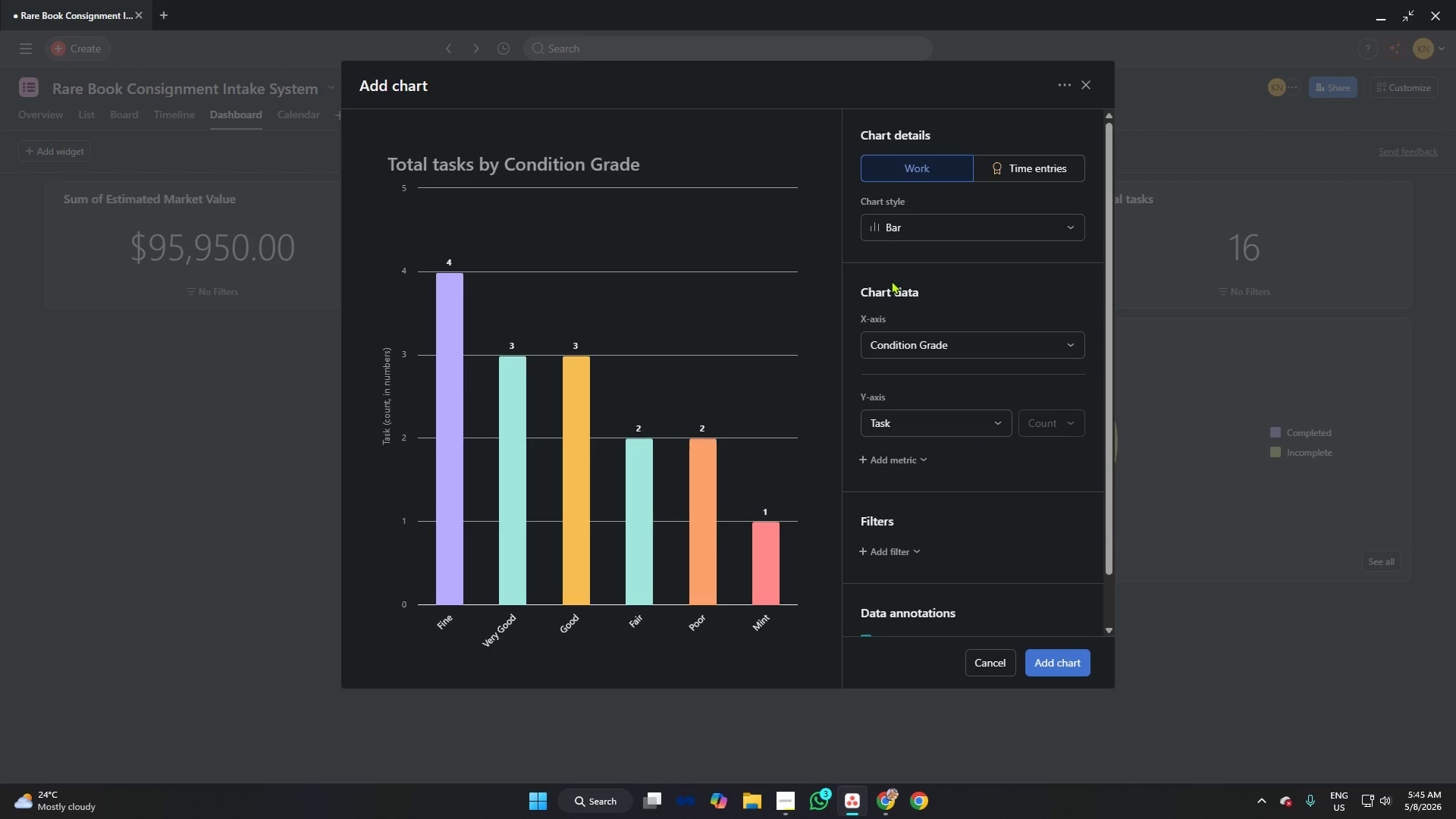 
left_click([1056, 662])
 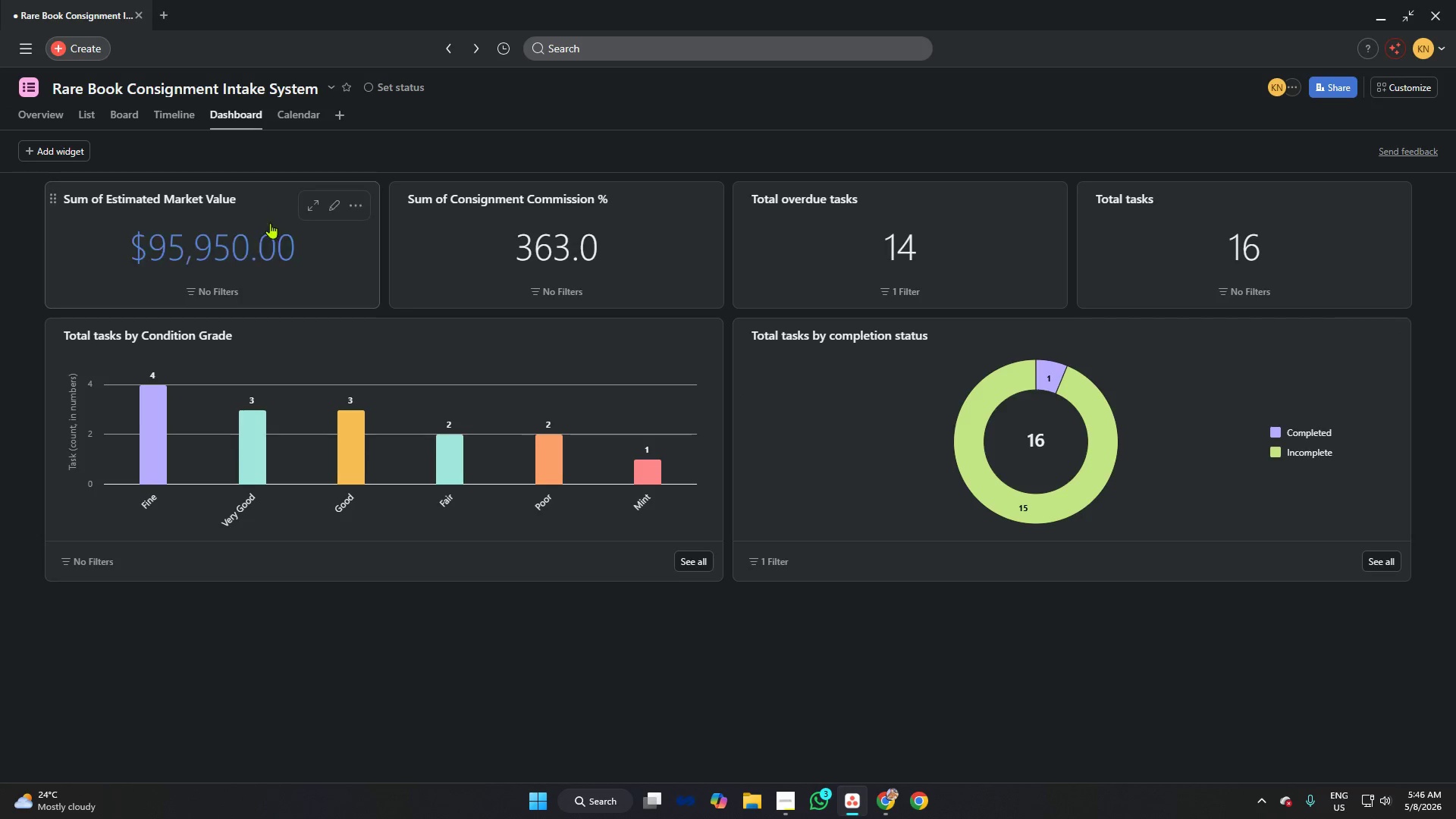 
left_click_drag(start_coordinate=[56, 201], to_coordinate=[1104, 620])
 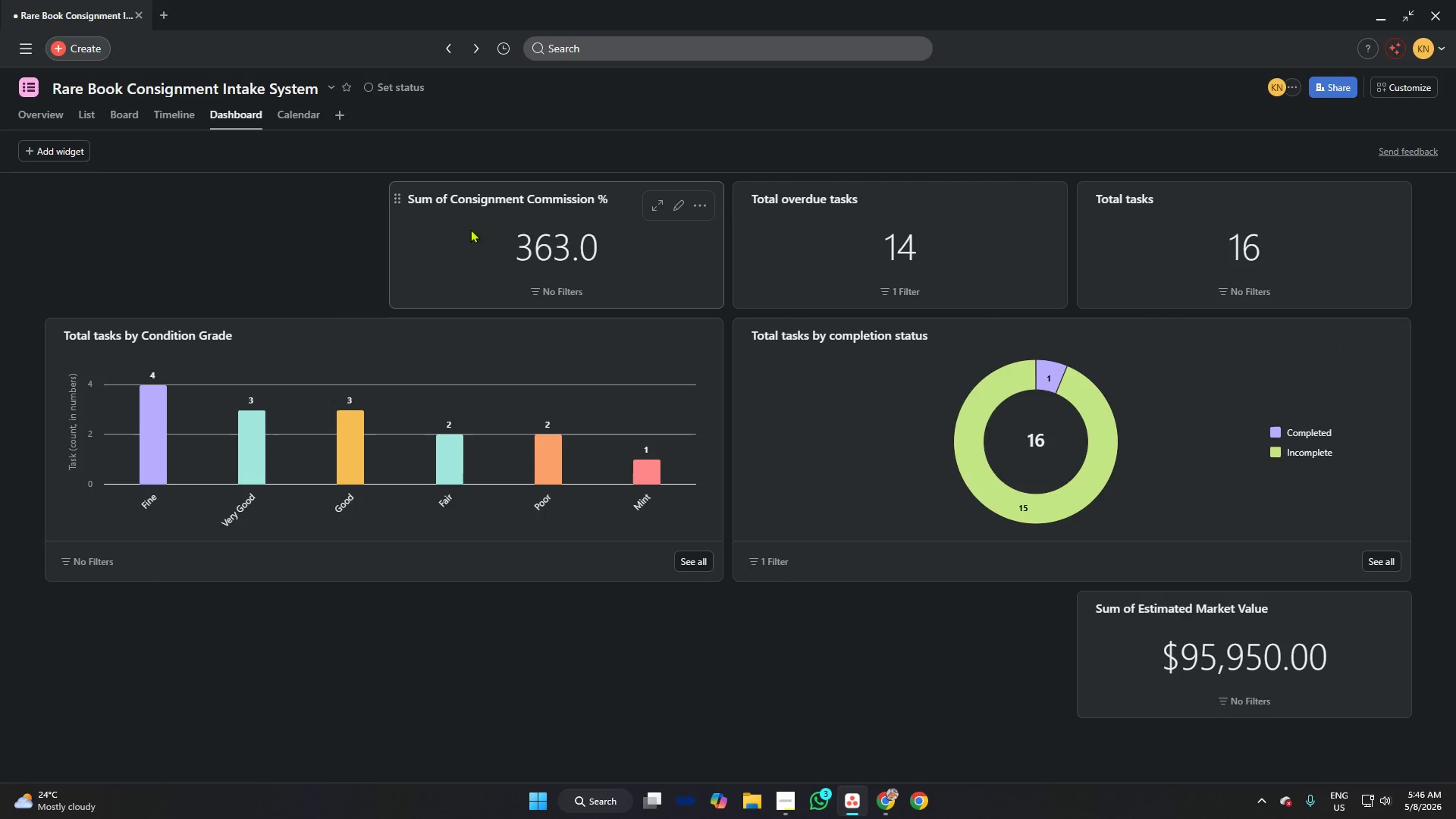 
left_click_drag(start_coordinate=[400, 202], to_coordinate=[758, 616])
 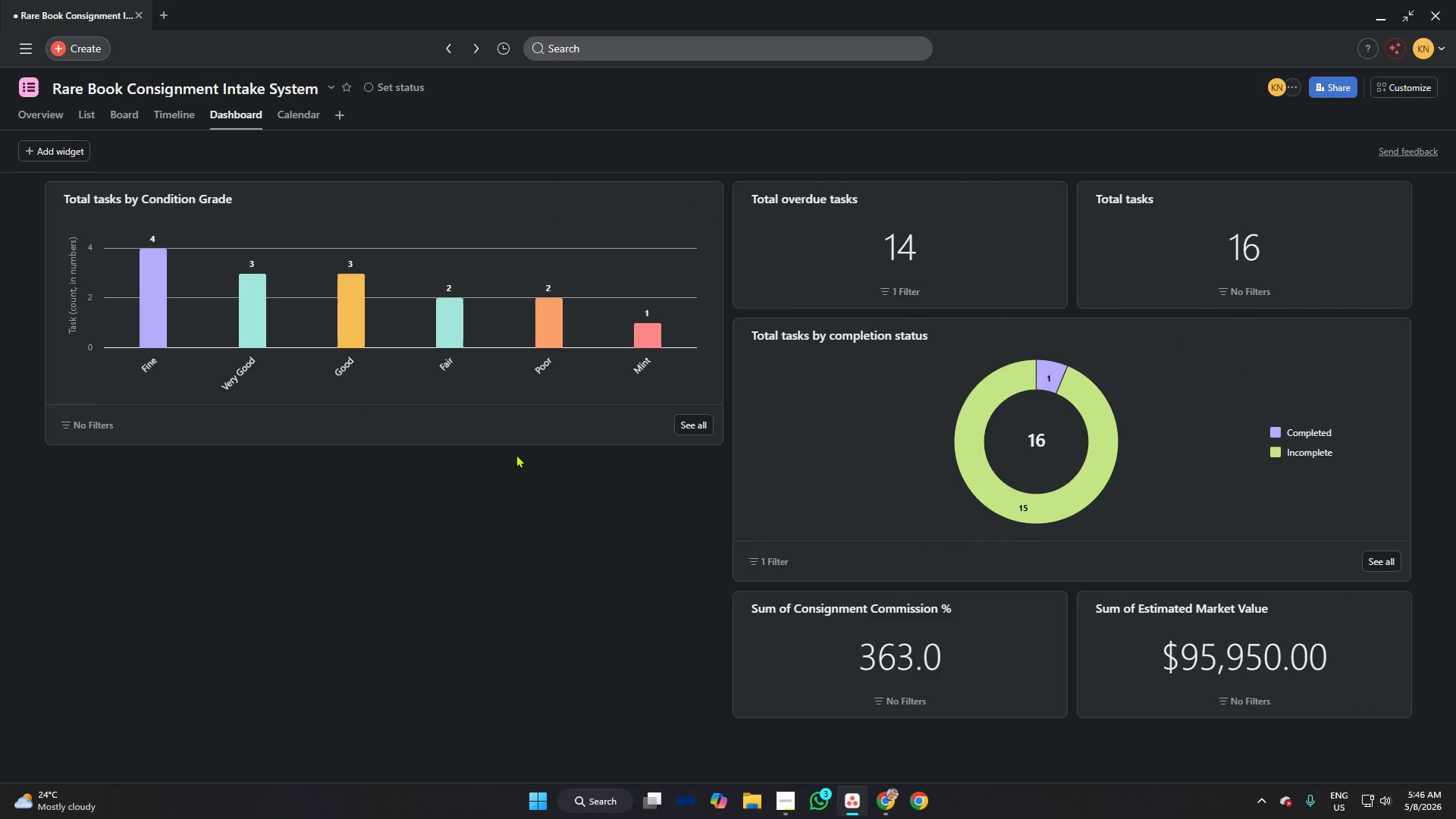 
left_click_drag(start_coordinate=[498, 441], to_coordinate=[512, 726])
 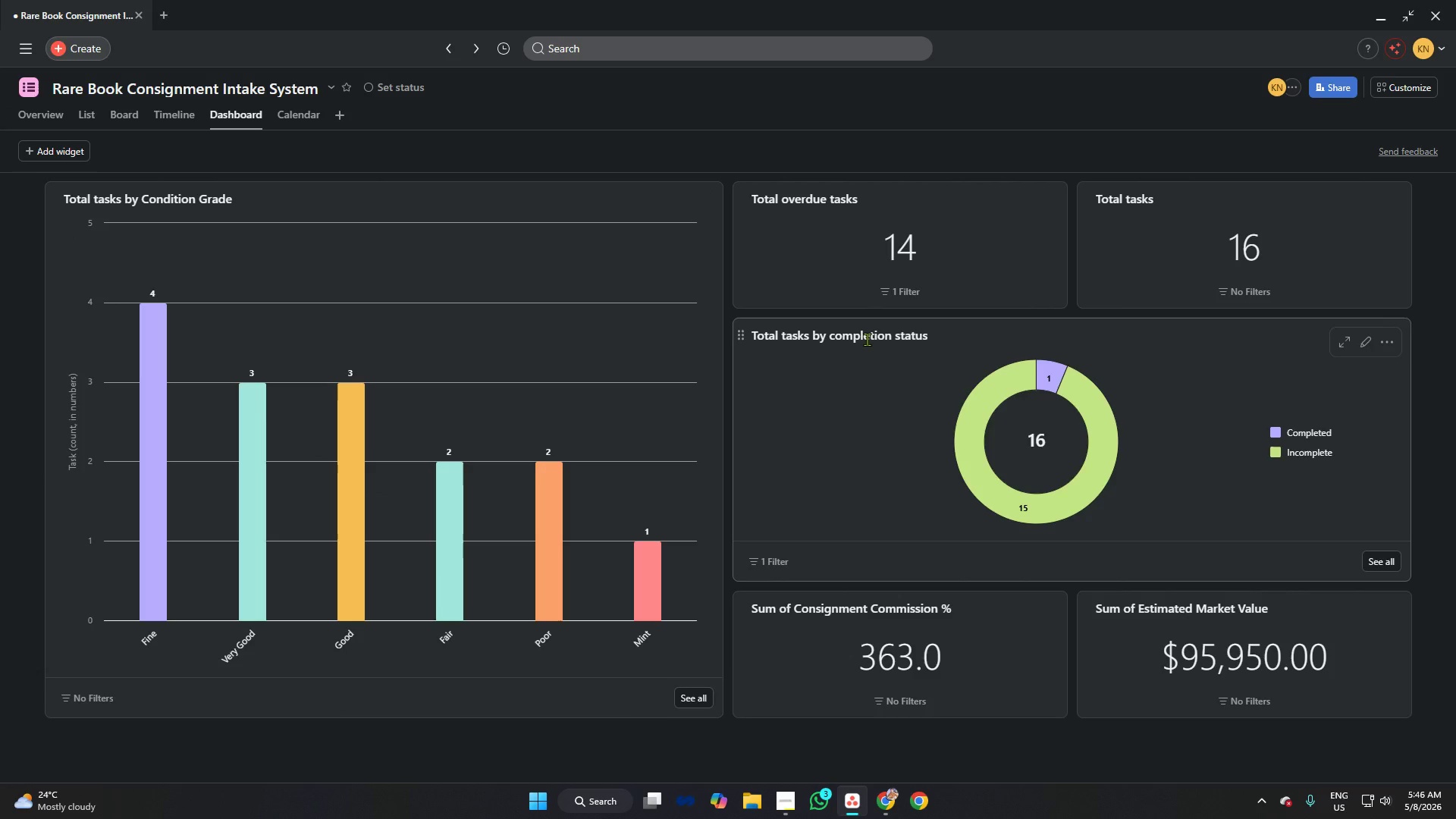 
wait(10.2)
 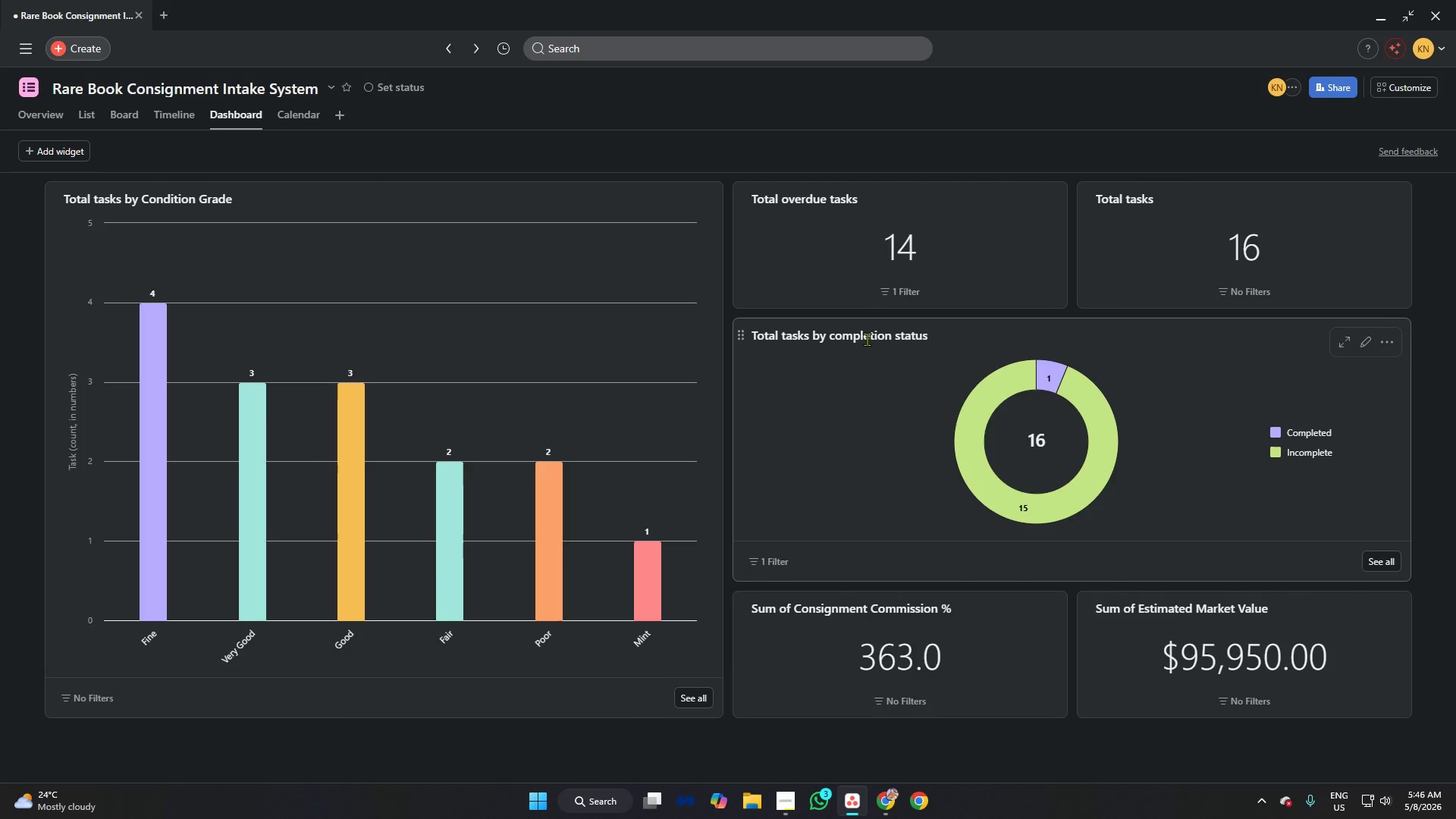 
left_click([228, 193])
 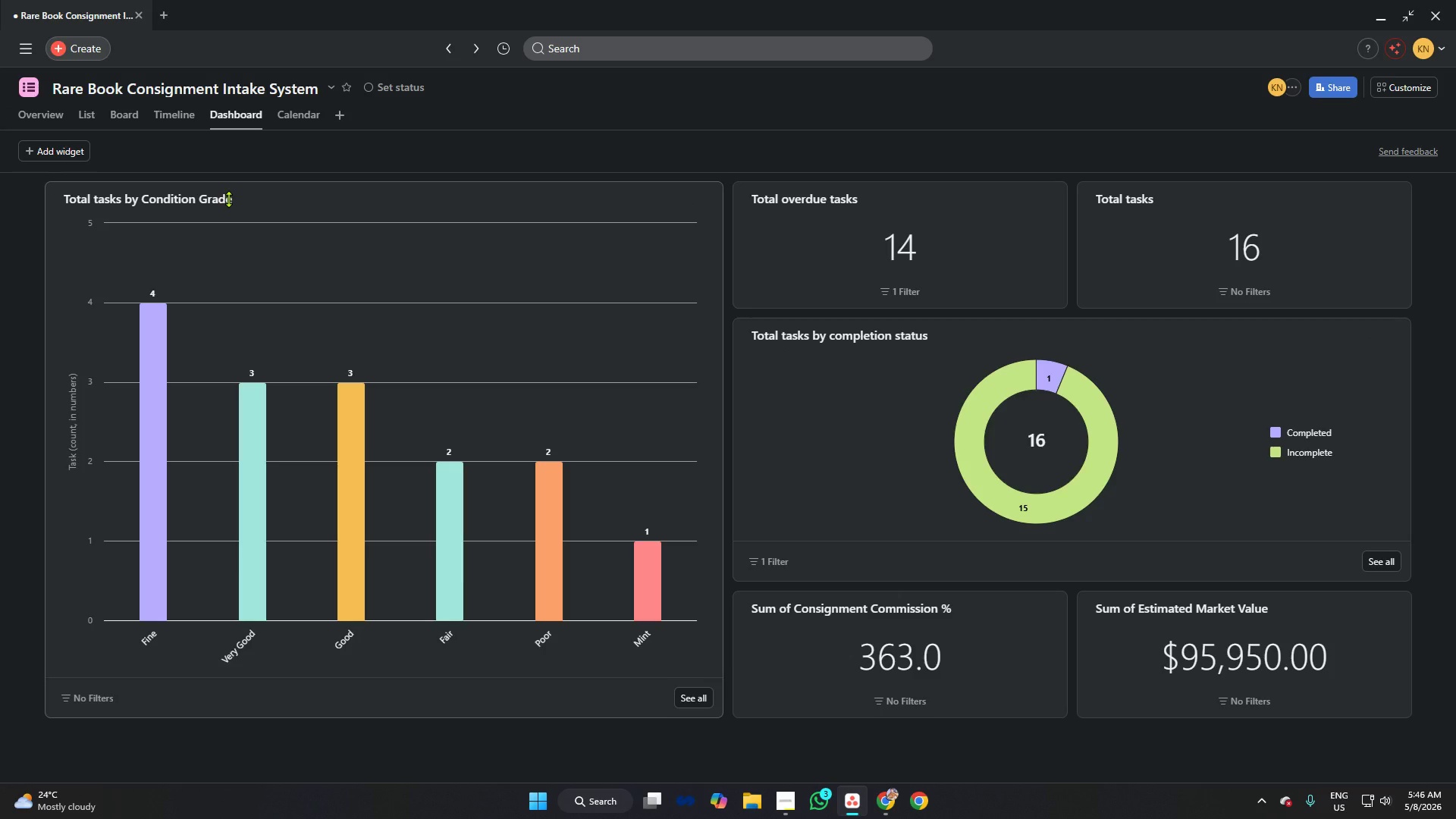 
left_click([228, 199])
 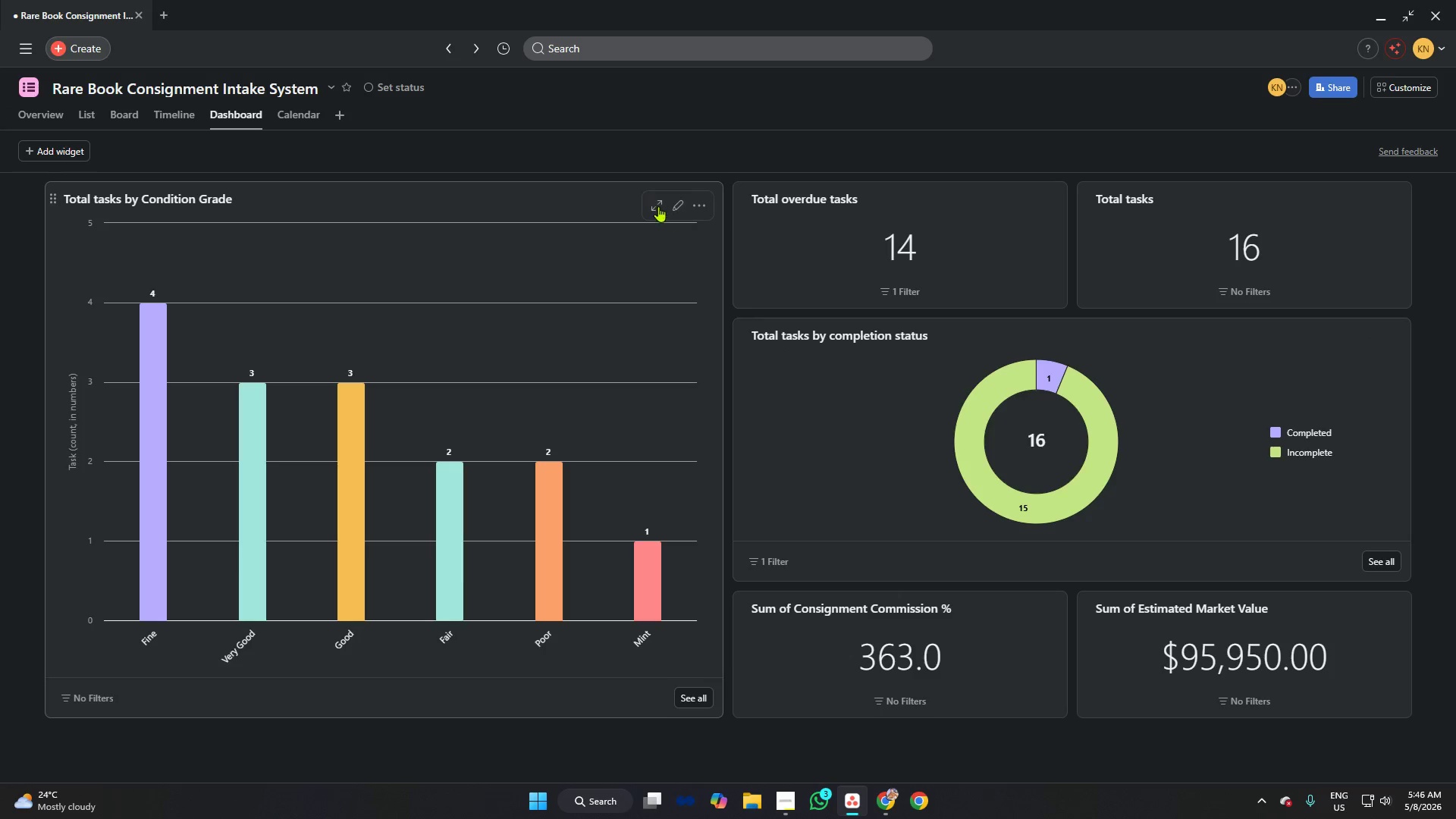 
left_click([679, 203])
 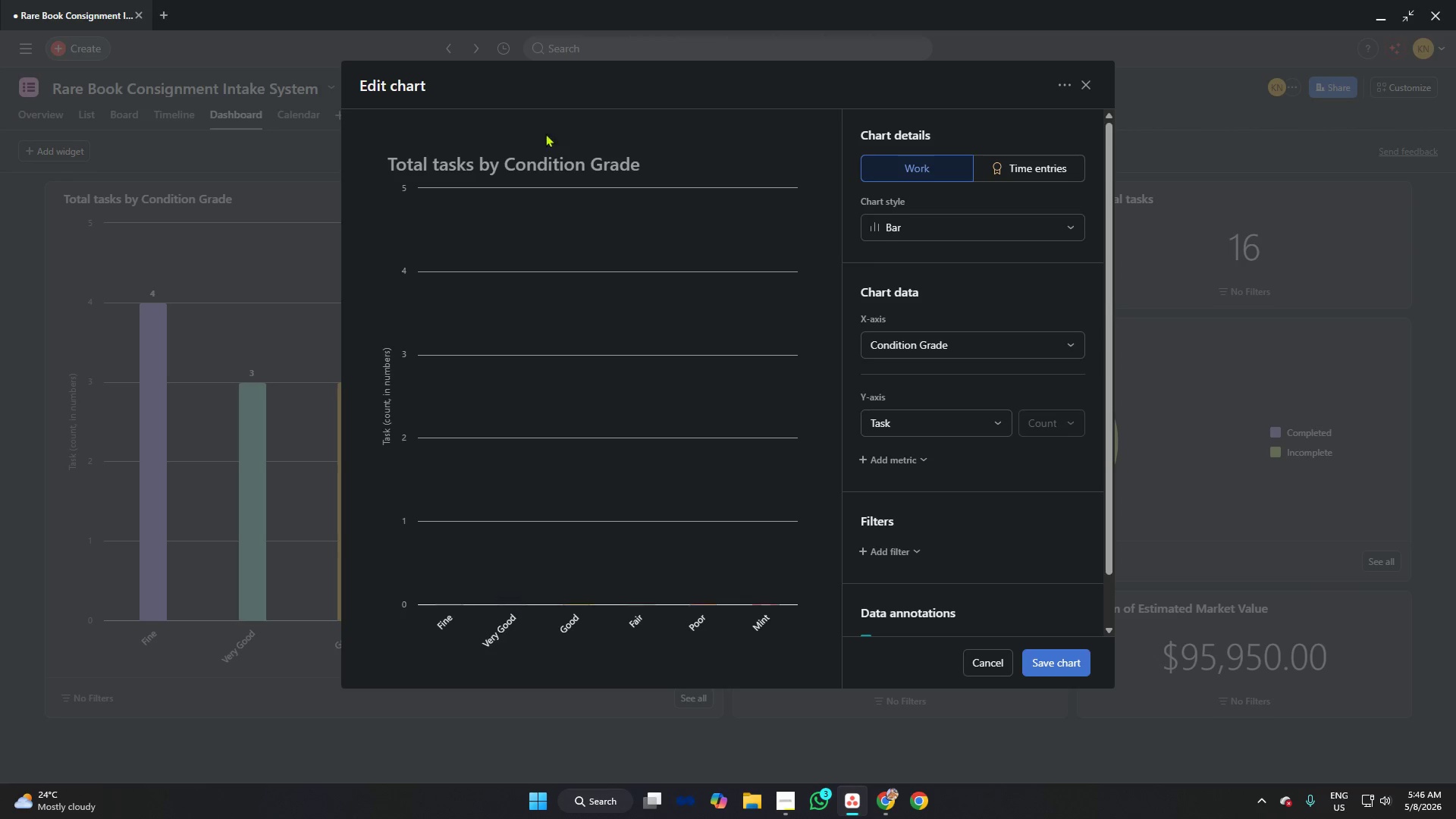 
left_click([543, 168])
 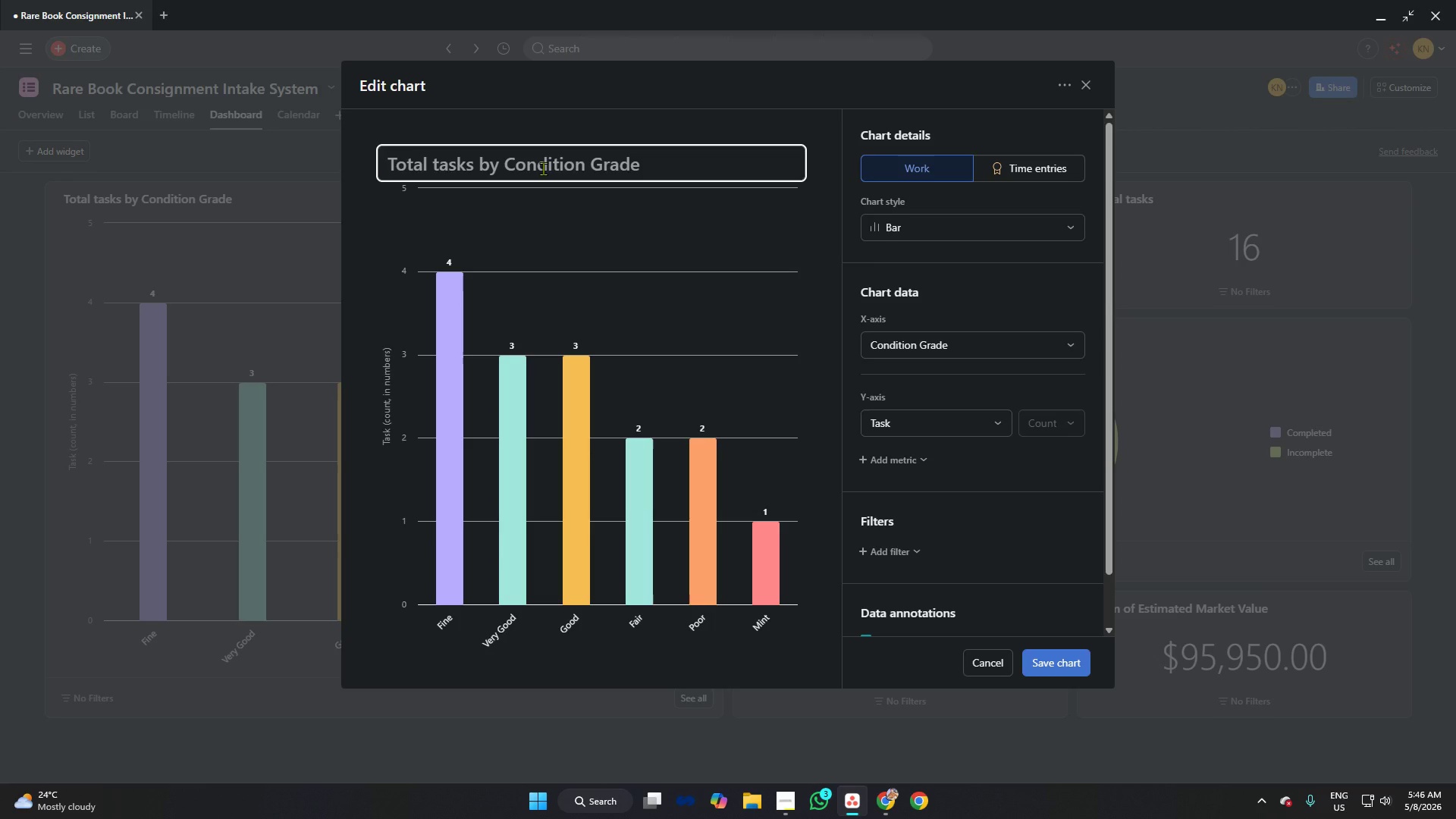 
type(Totl)
key(Backspace)
type(l)
key(Backspace)
type(al Tassk )
key(Backspace)
key(Backspace)
key(Backspace)
type(k Condition GraDE)
key(Backspace)
key(Backspace)
type(de)
 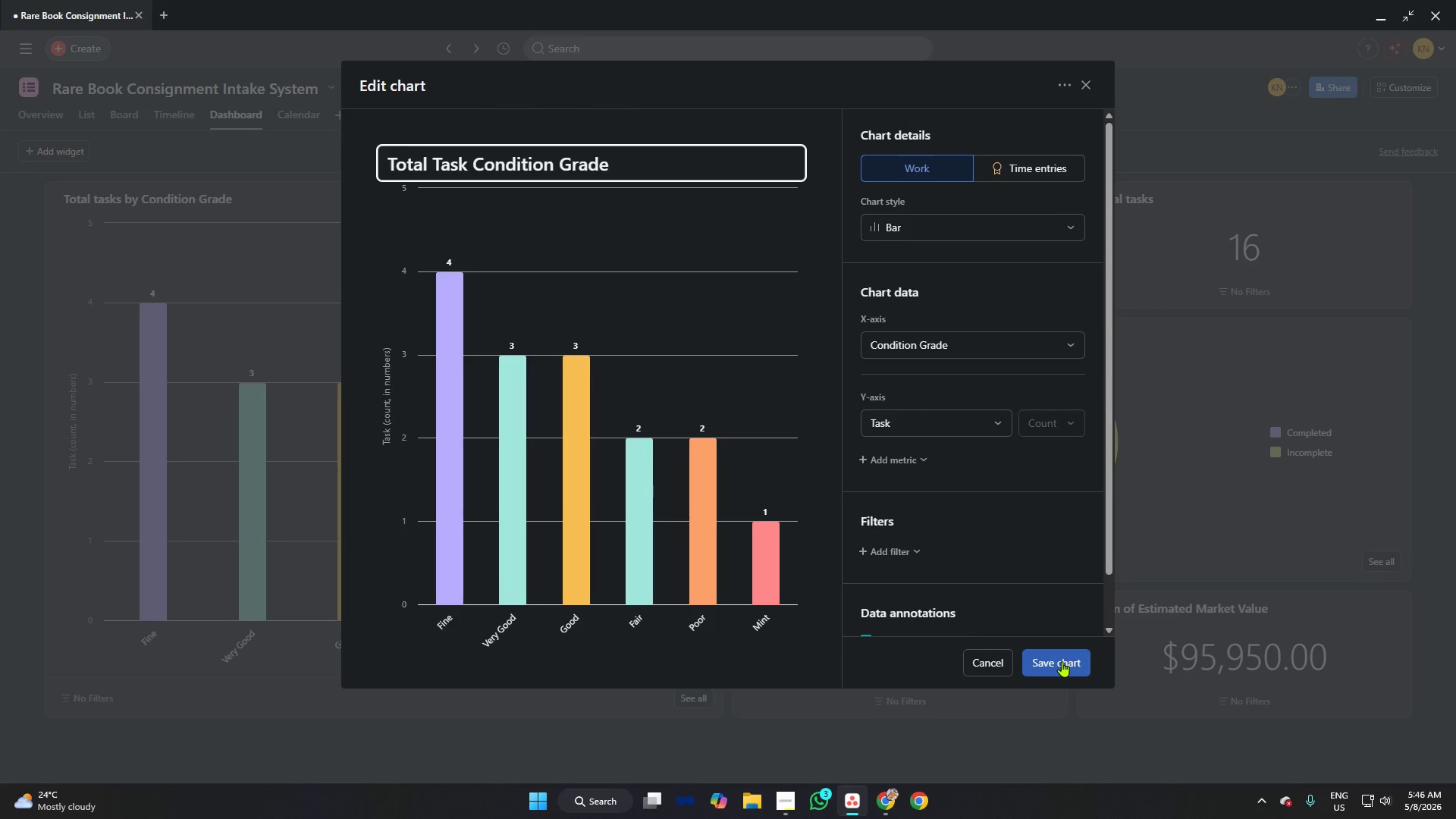 
wait(6.31)
 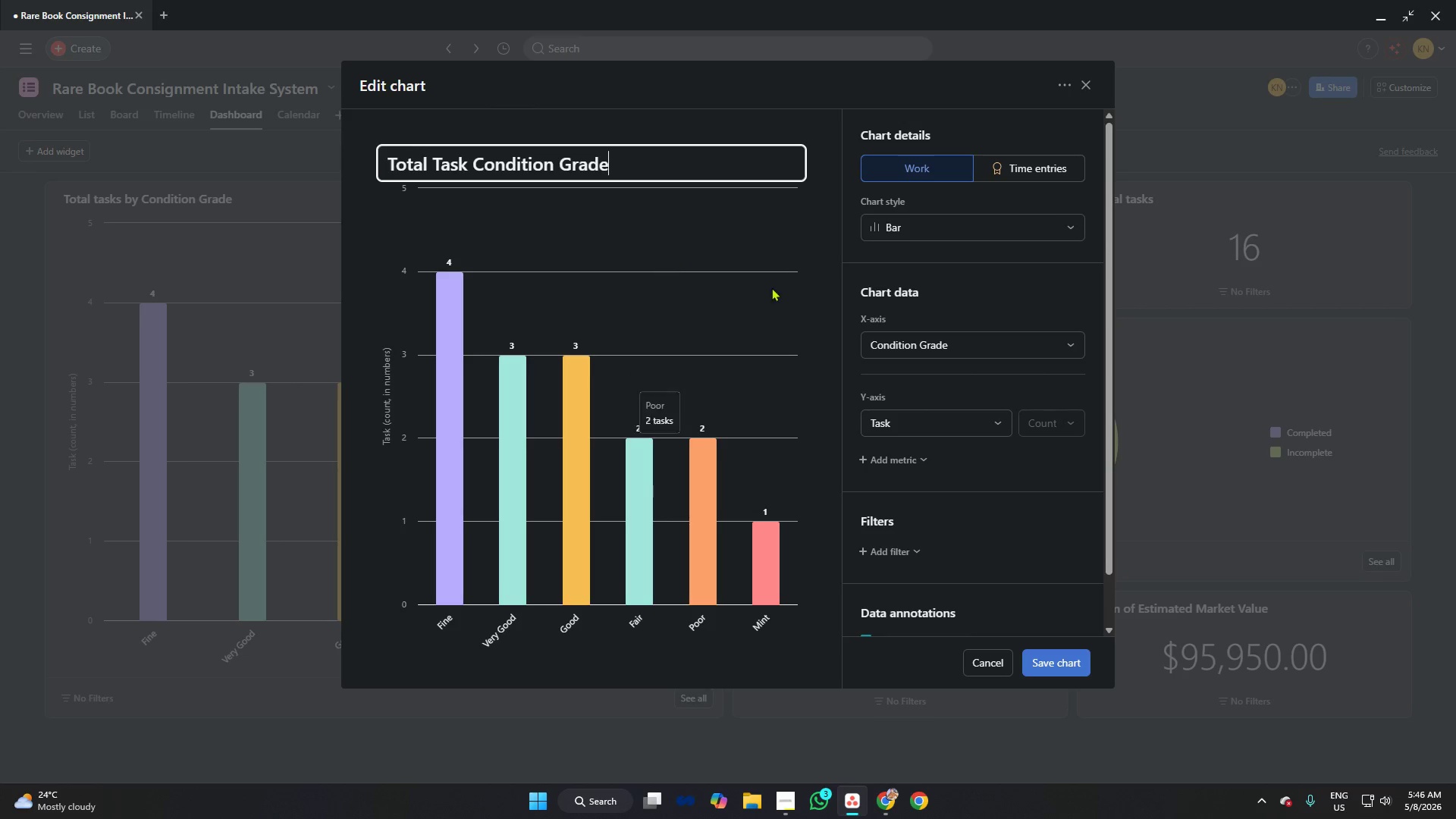 
left_click([1062, 661])
 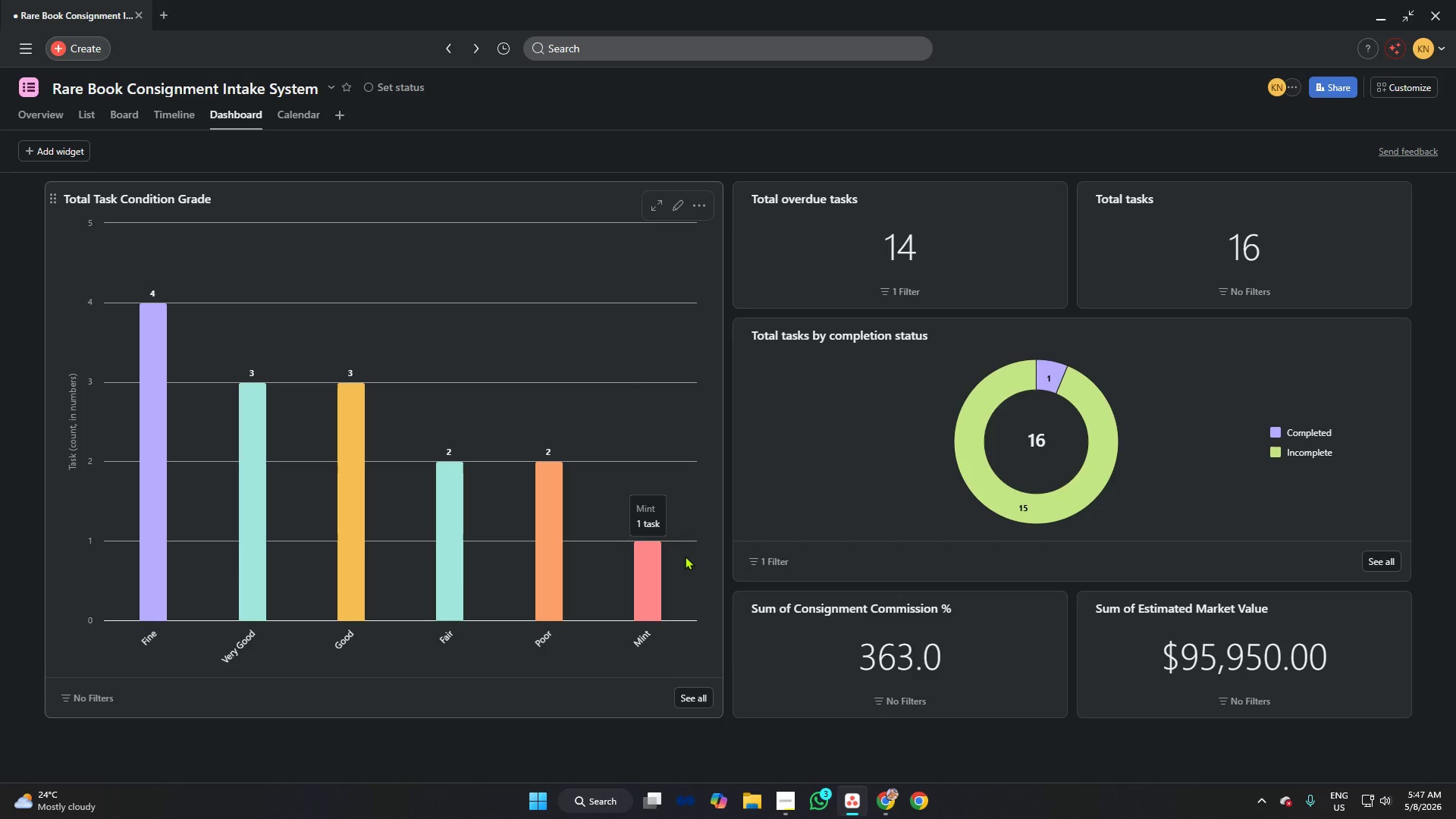 
wait(7.47)
 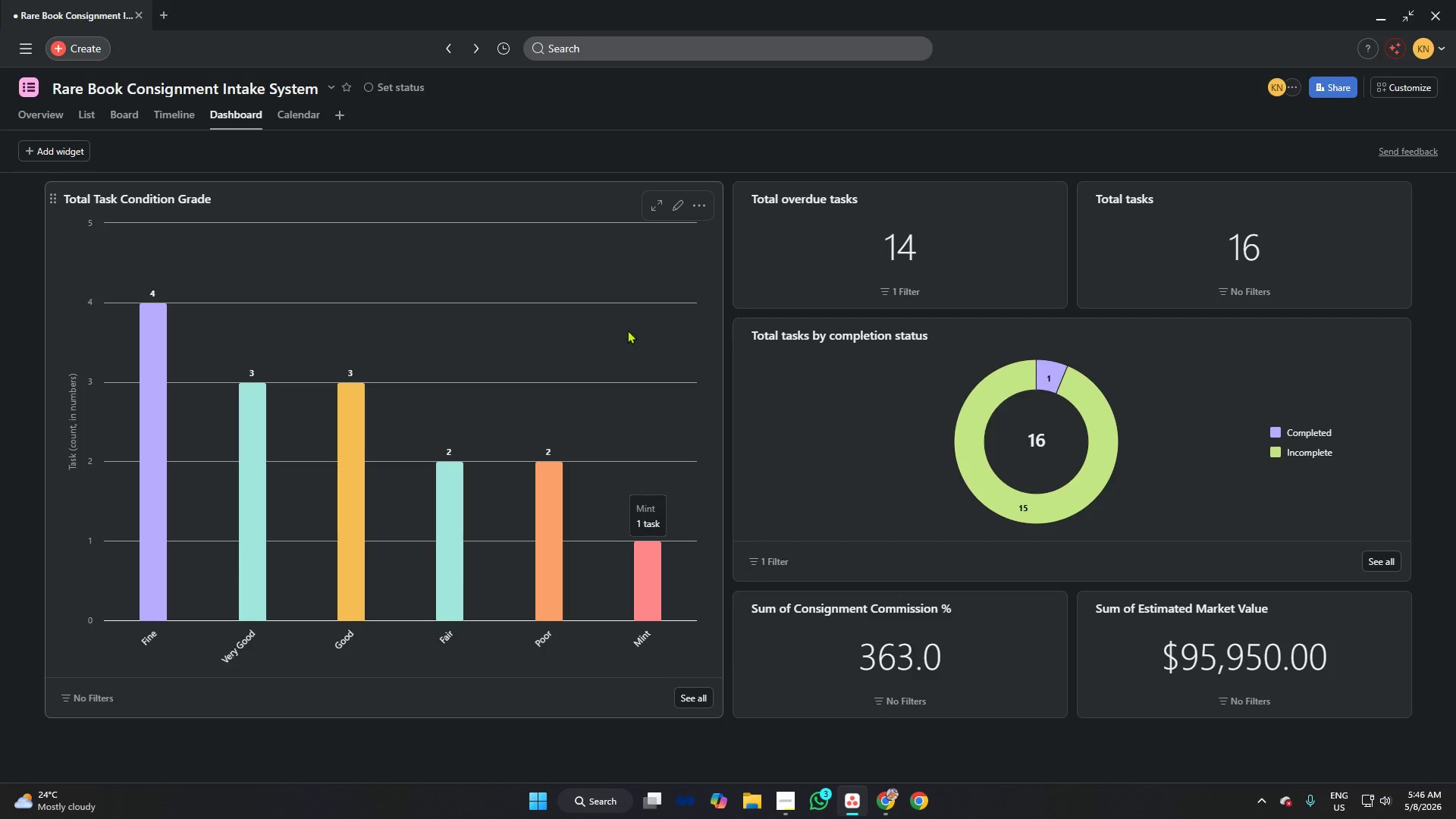 
scroll: coordinate [583, 498], scroll_direction: down, amount: 3.0
 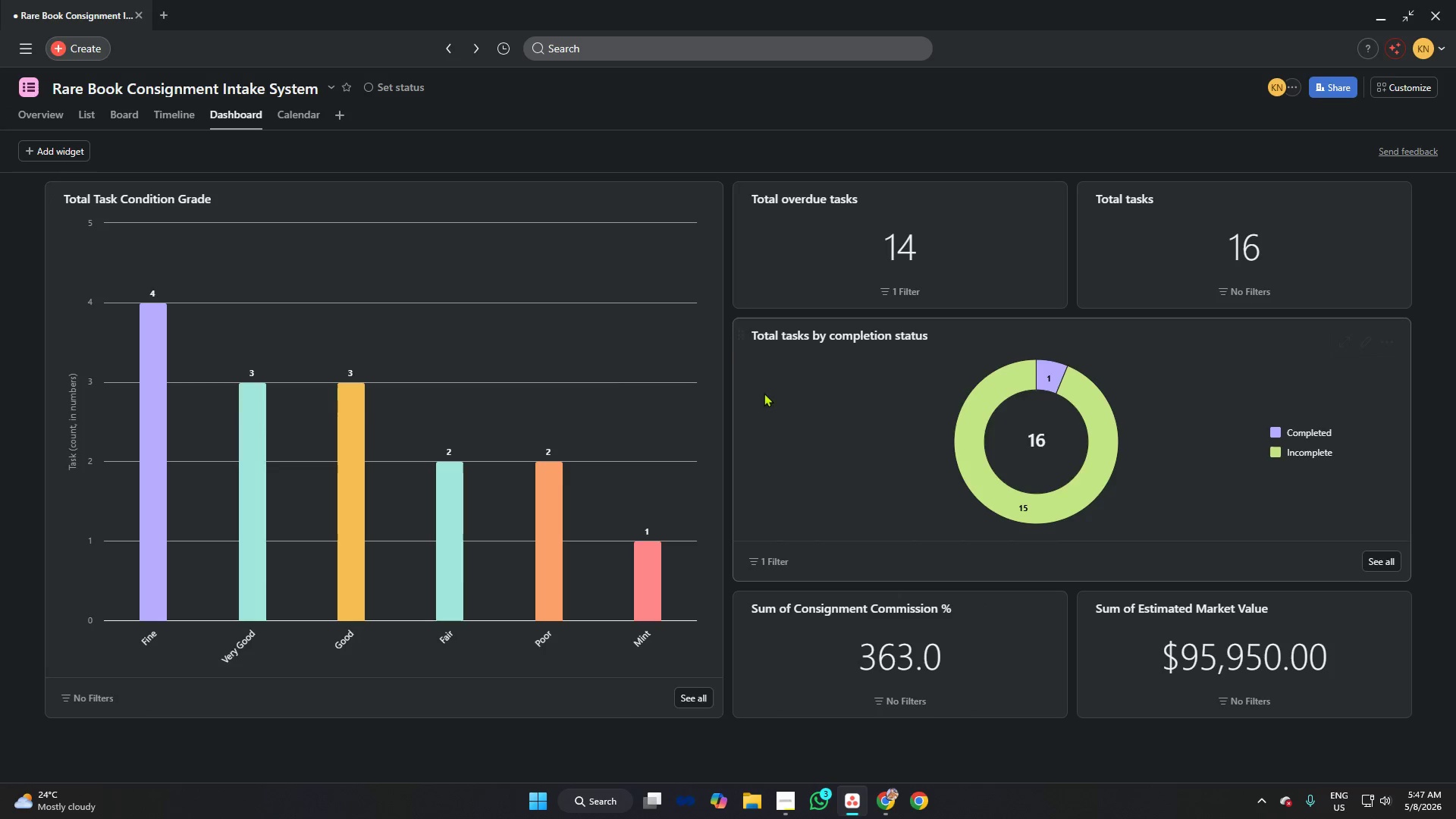 
left_click([847, 123])
 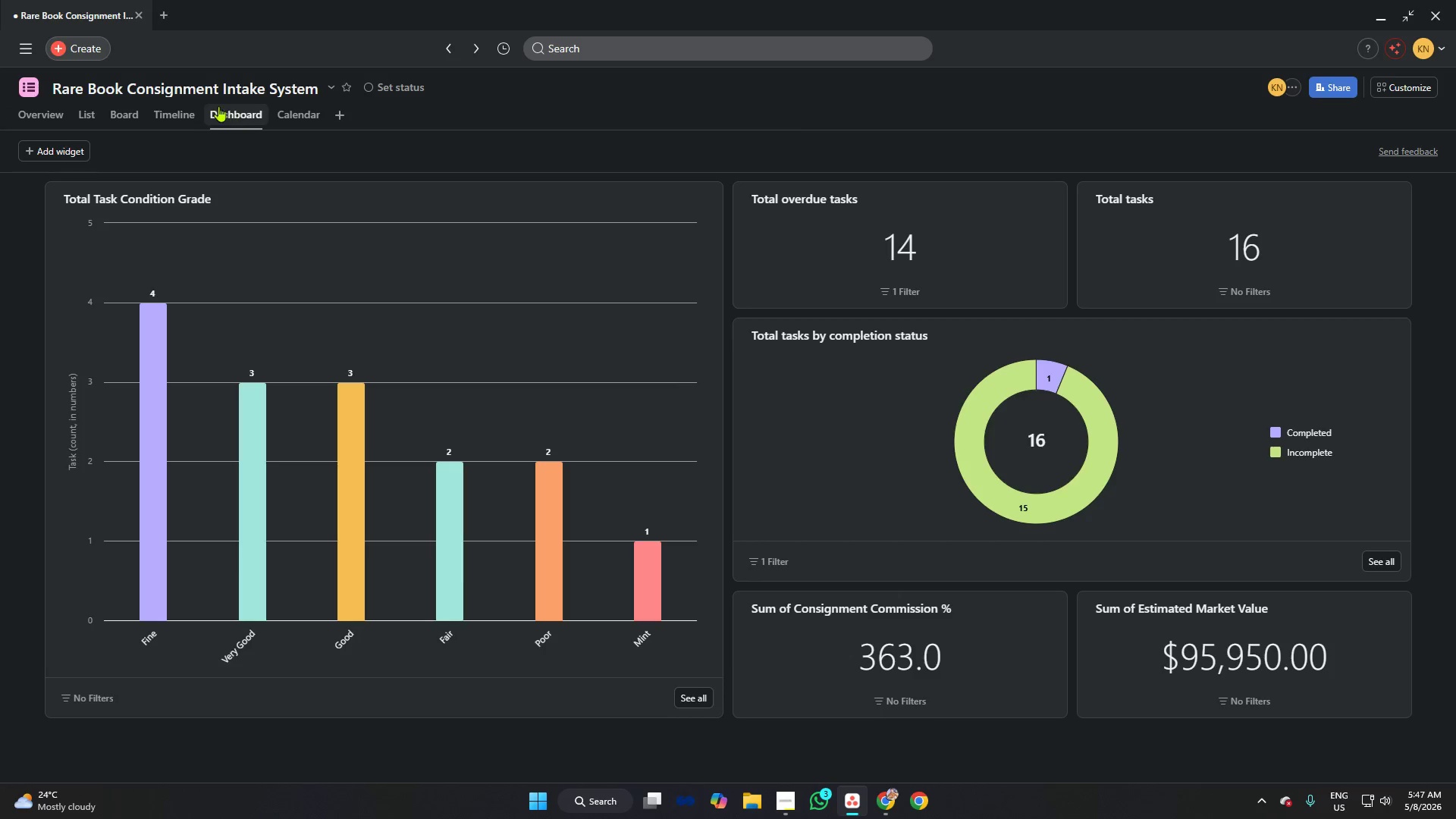 
left_click([183, 107])
 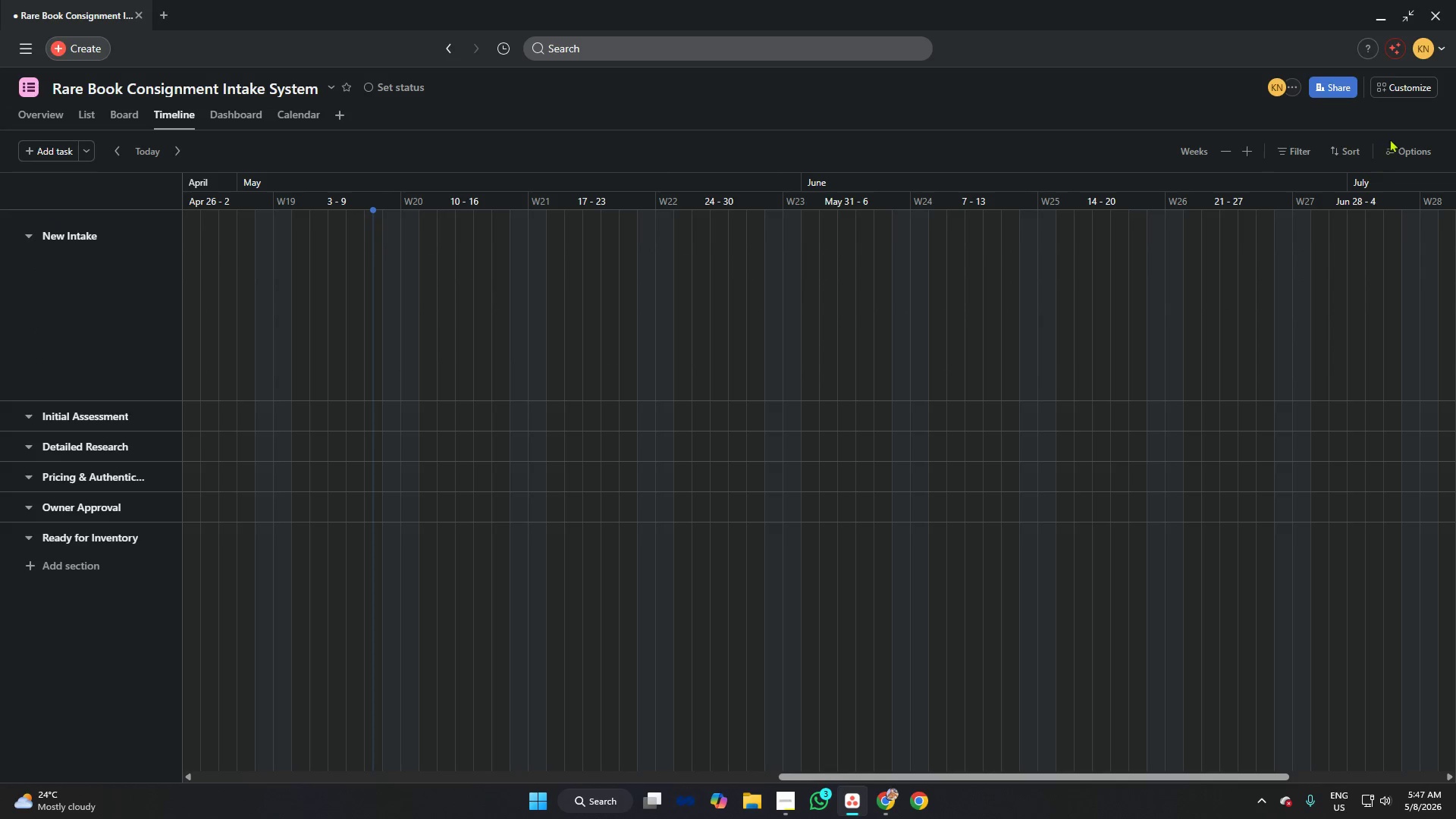 
wait(5.92)
 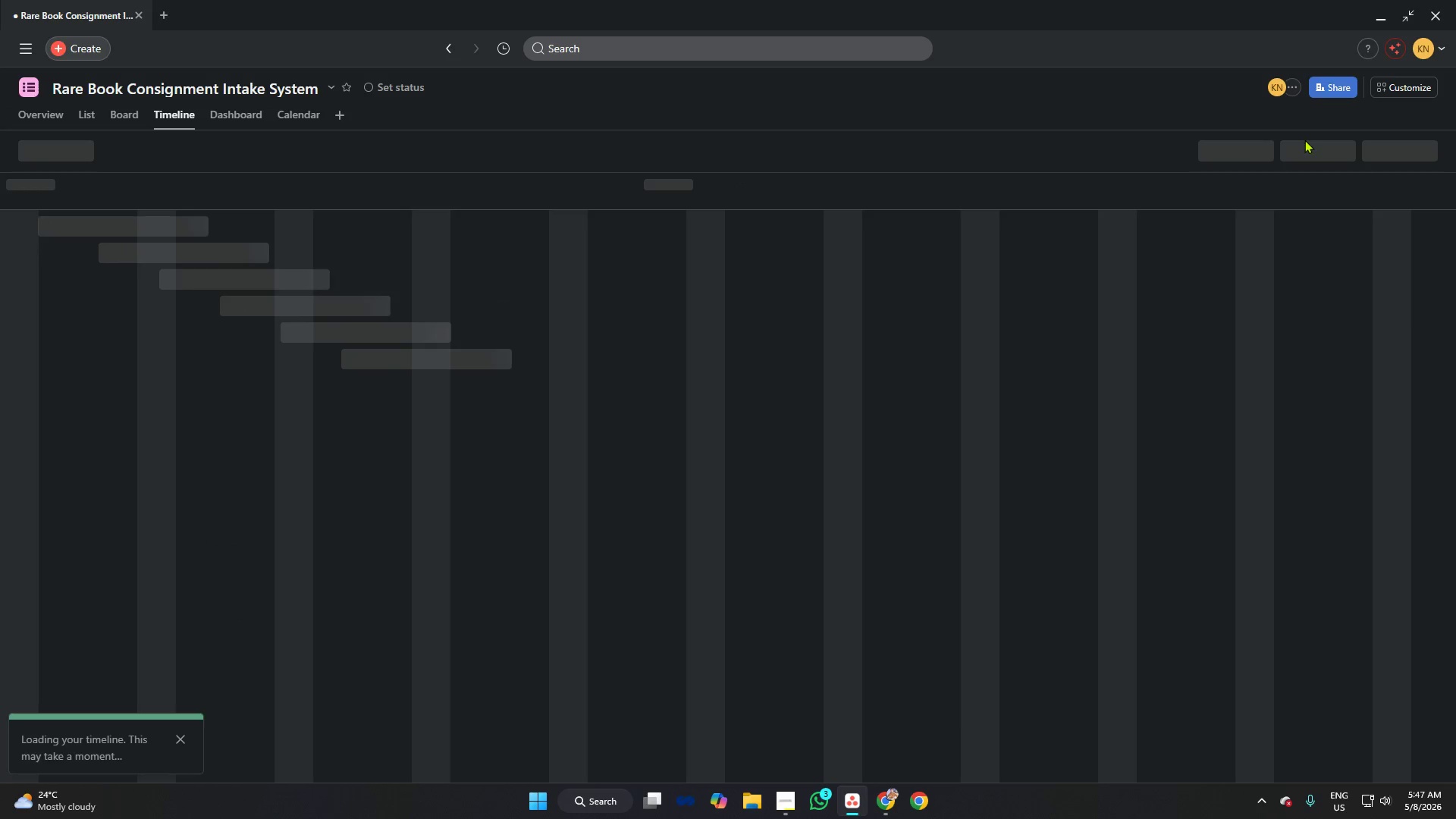 
left_click([1409, 146])
 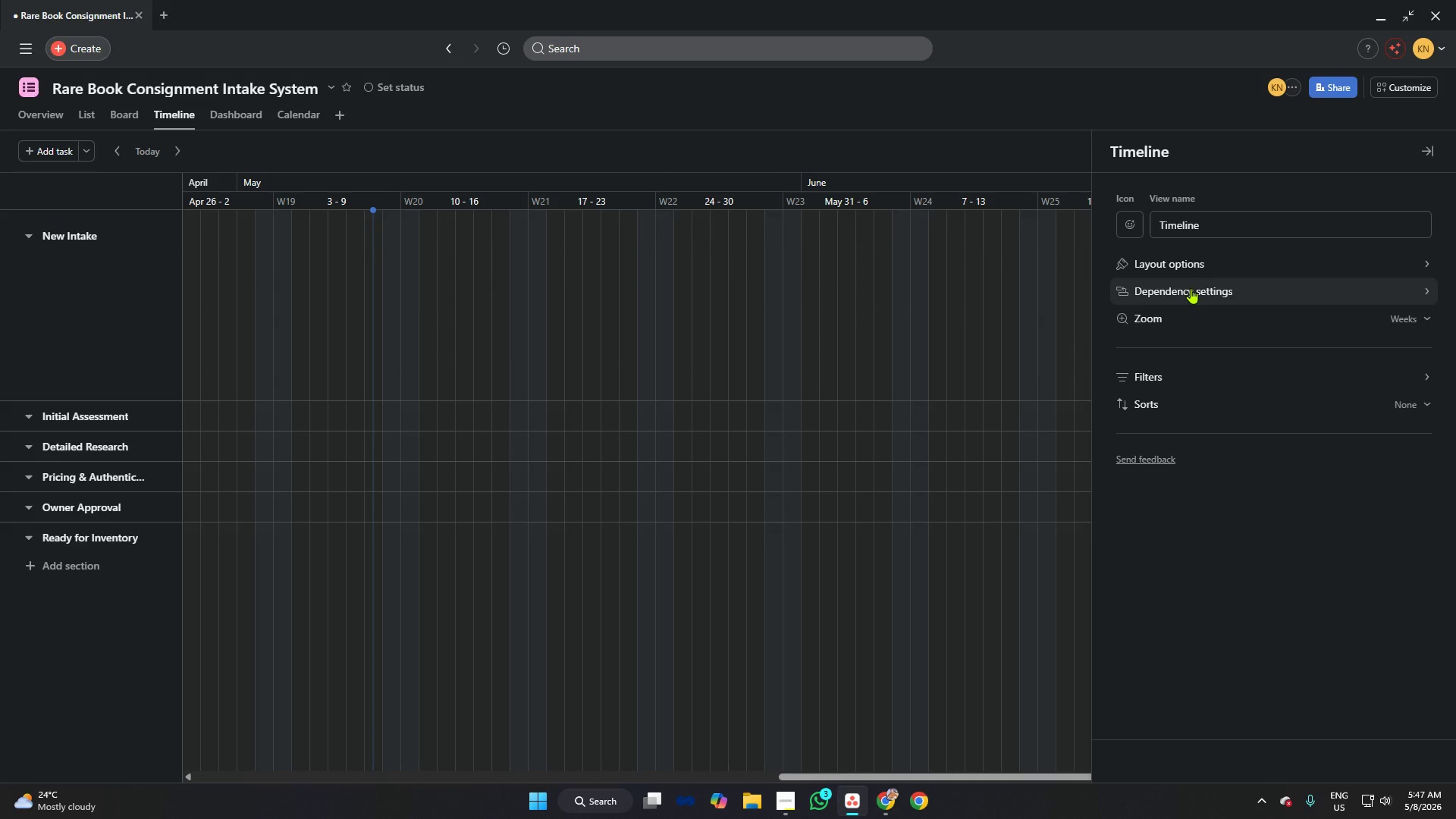 
left_click([1191, 295])
 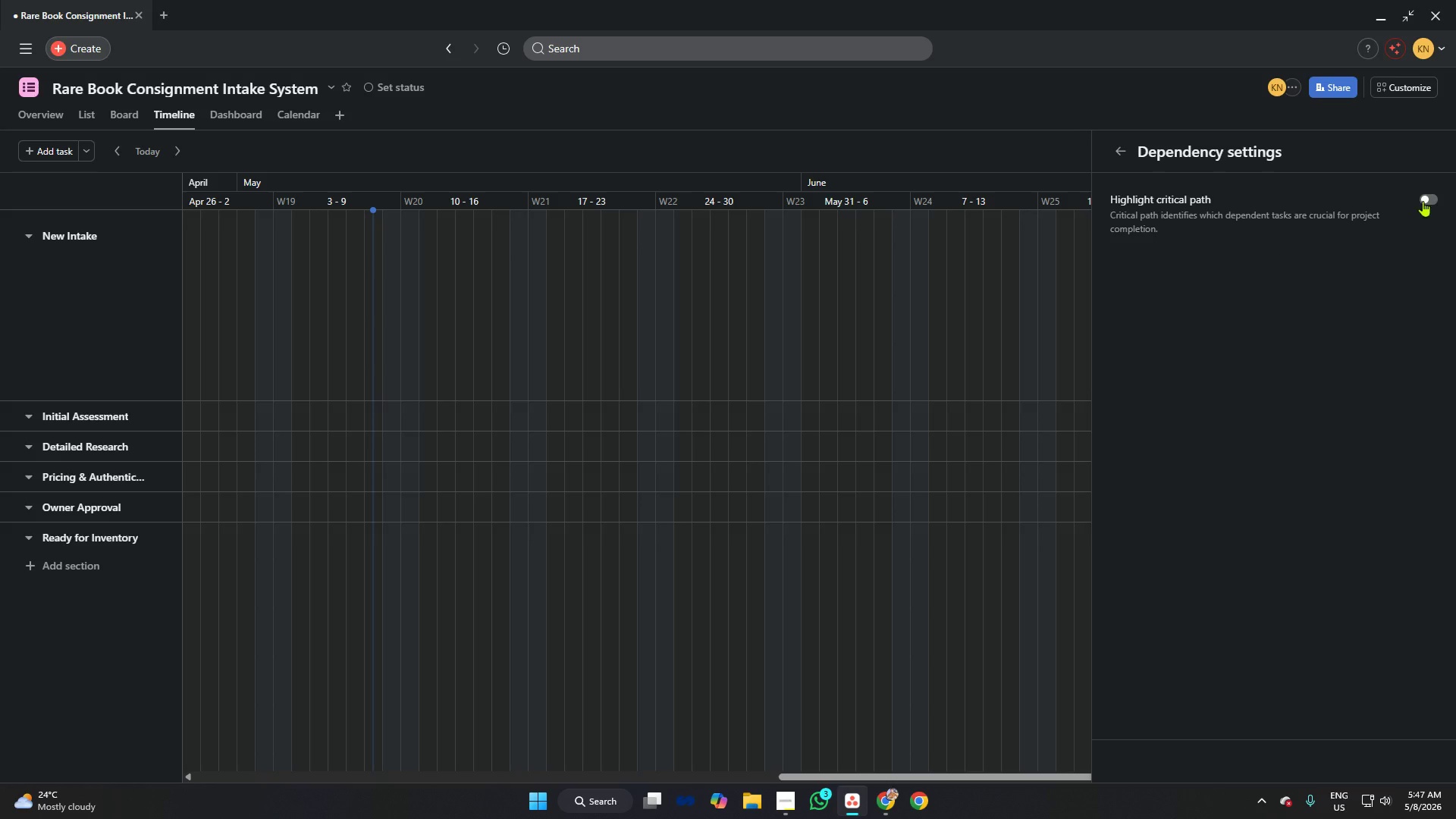 
left_click([1426, 197])
 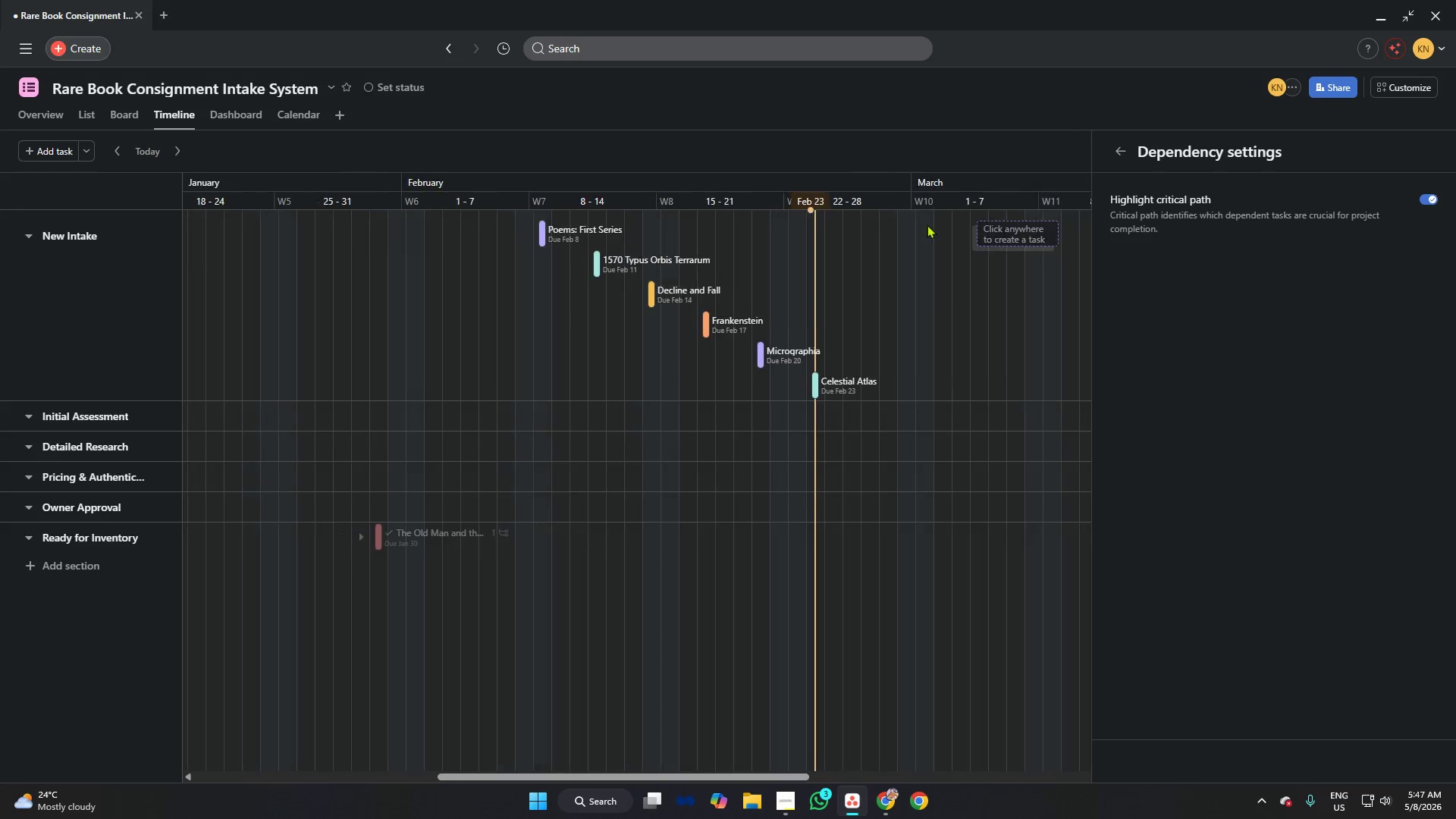 
scroll: coordinate [855, 475], scroll_direction: up, amount: 2.0
 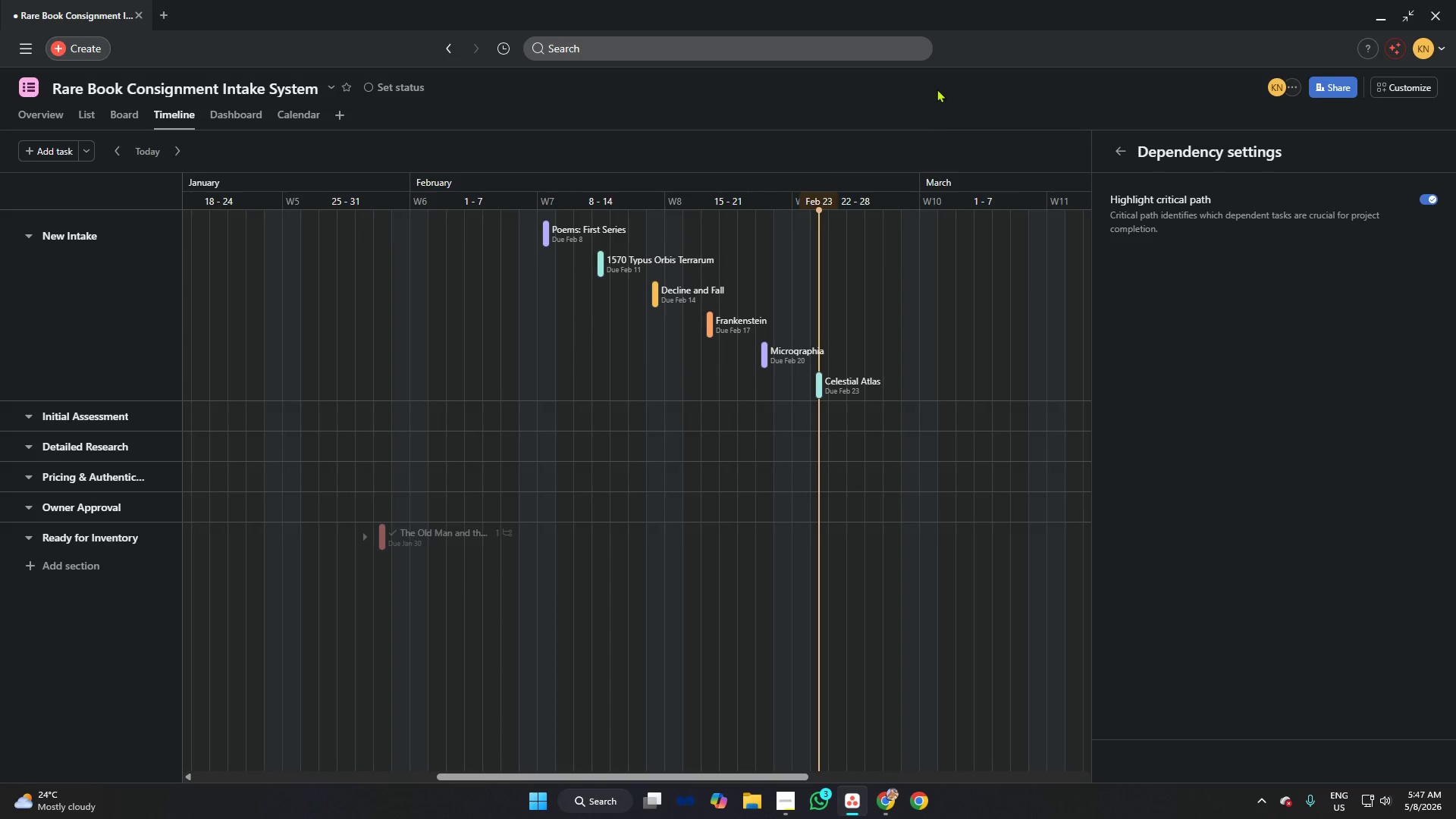 
left_click([937, 89])
 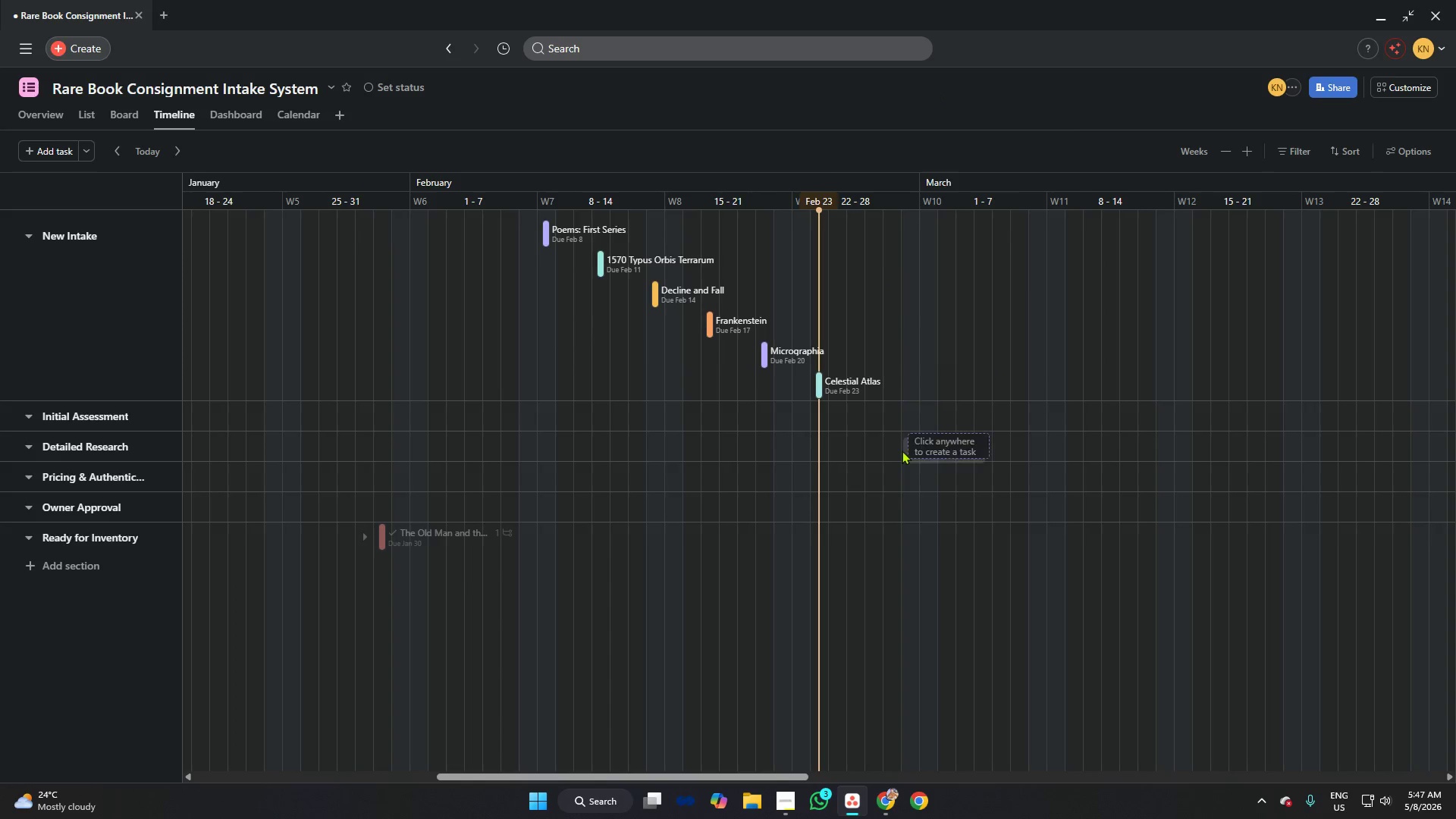 
scroll: coordinate [808, 435], scroll_direction: none, amount: 0.0
 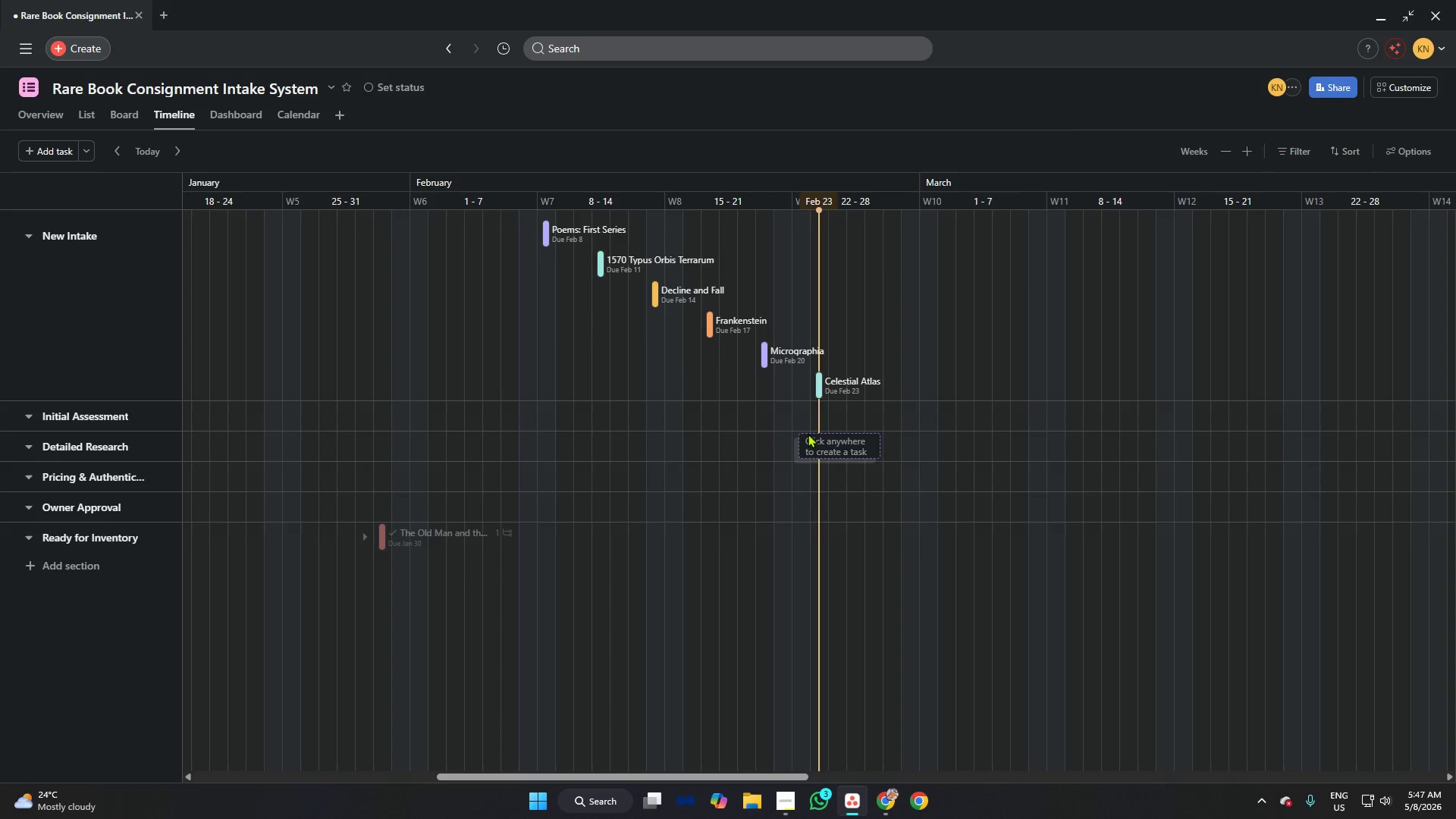 
wait(5.49)
 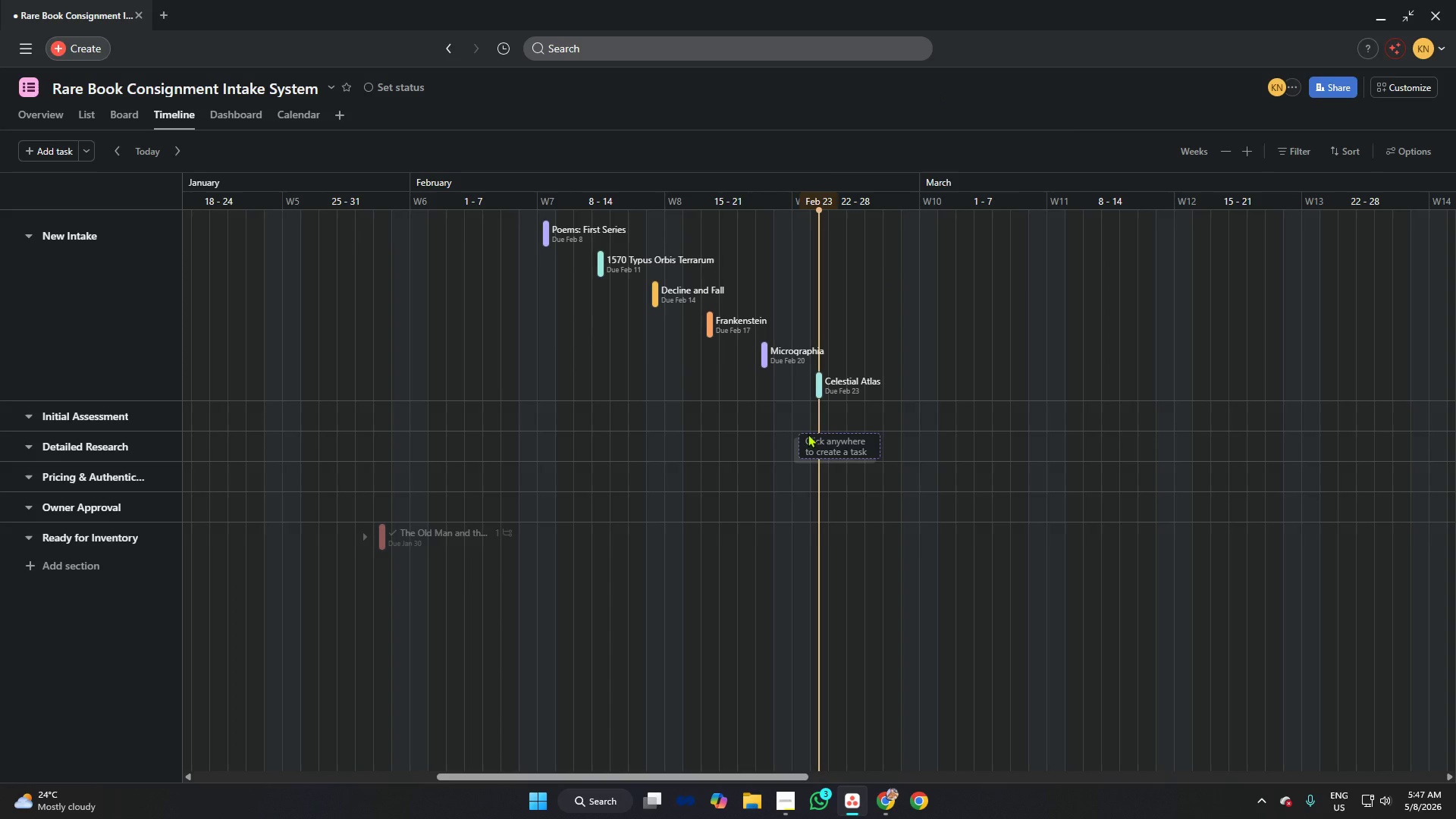 
scroll: coordinate [758, 440], scroll_direction: down, amount: 2.0